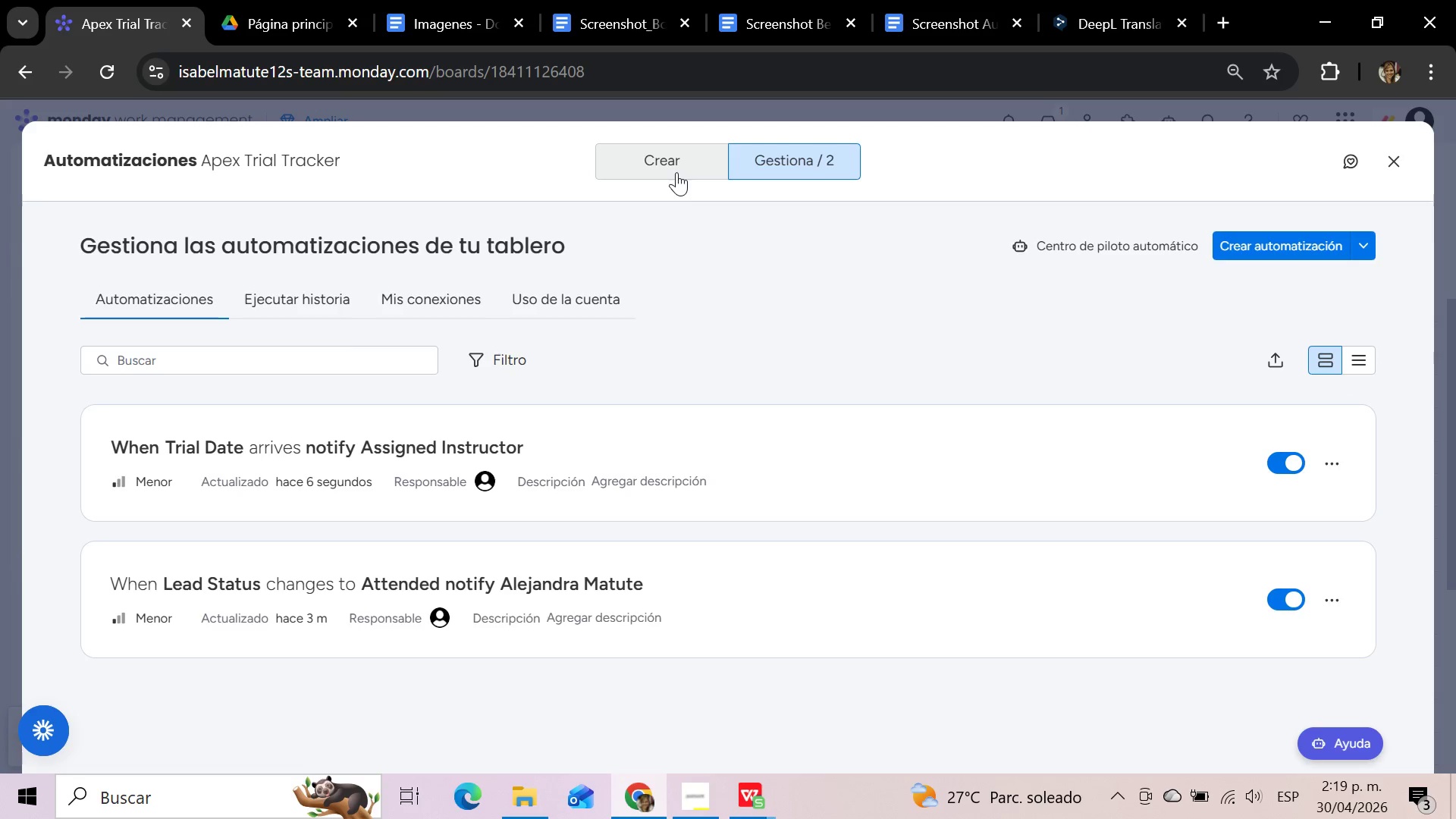 
wait(31.99)
 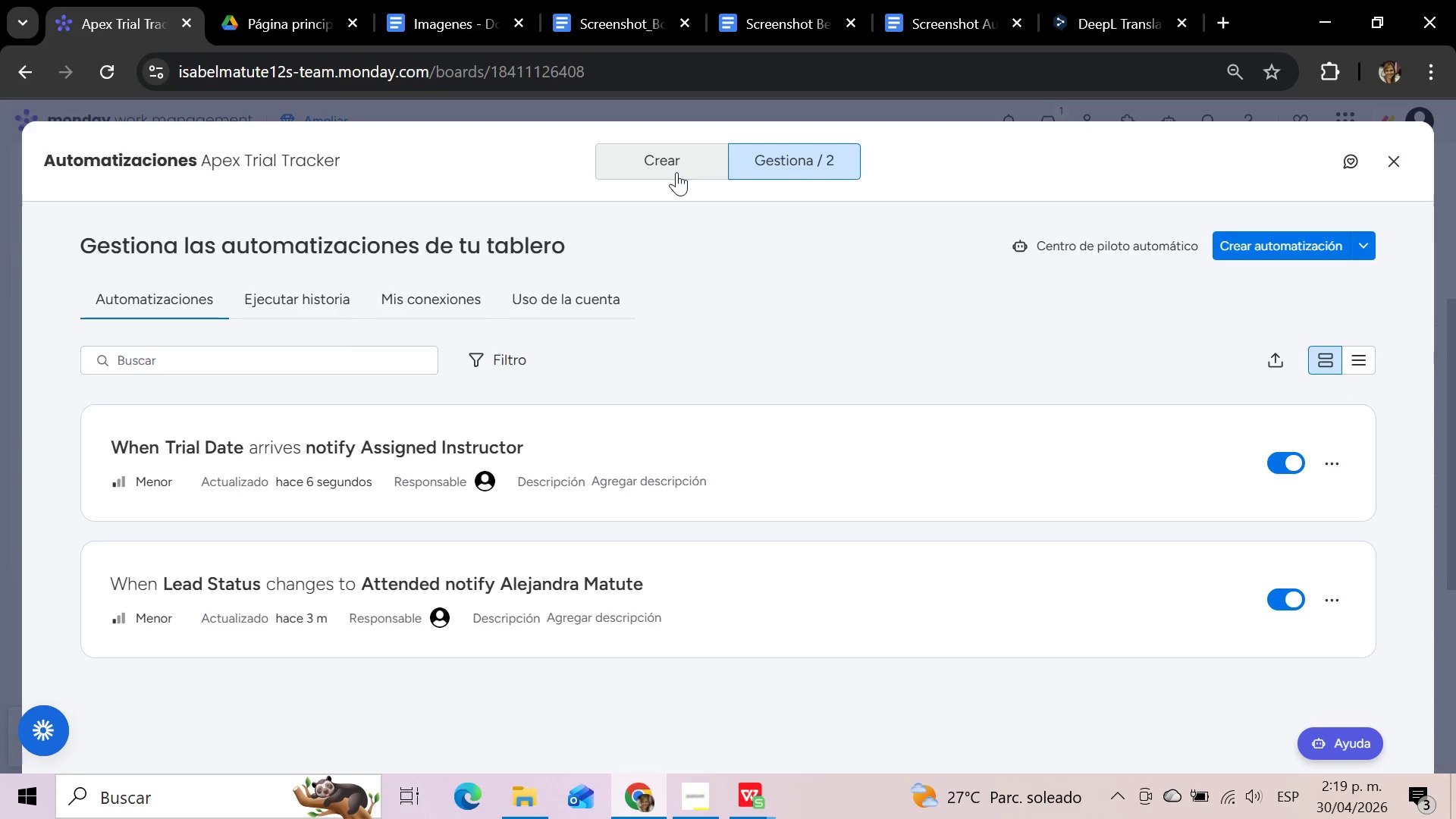 
left_click([676, 172])
 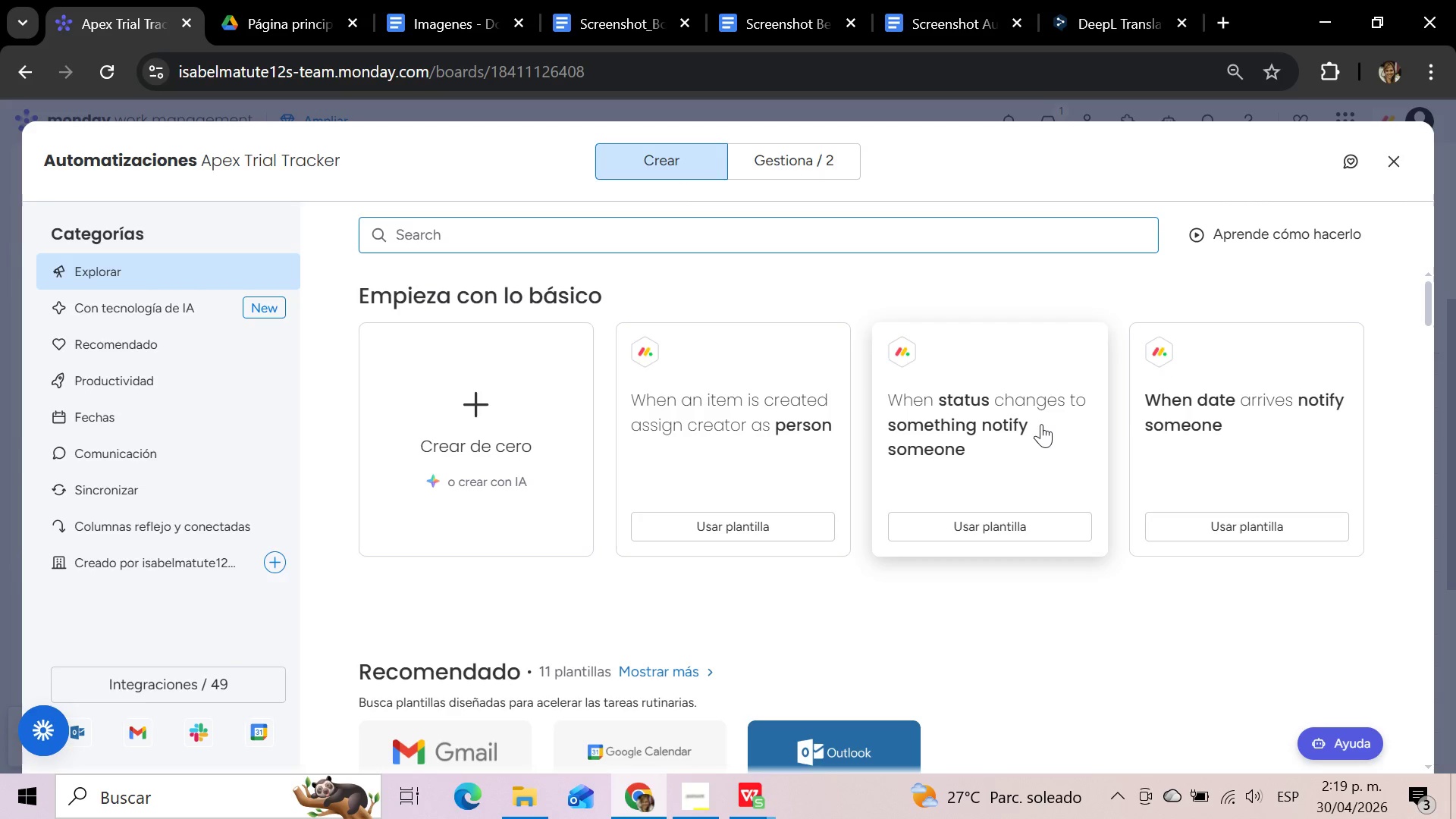 
wait(21.55)
 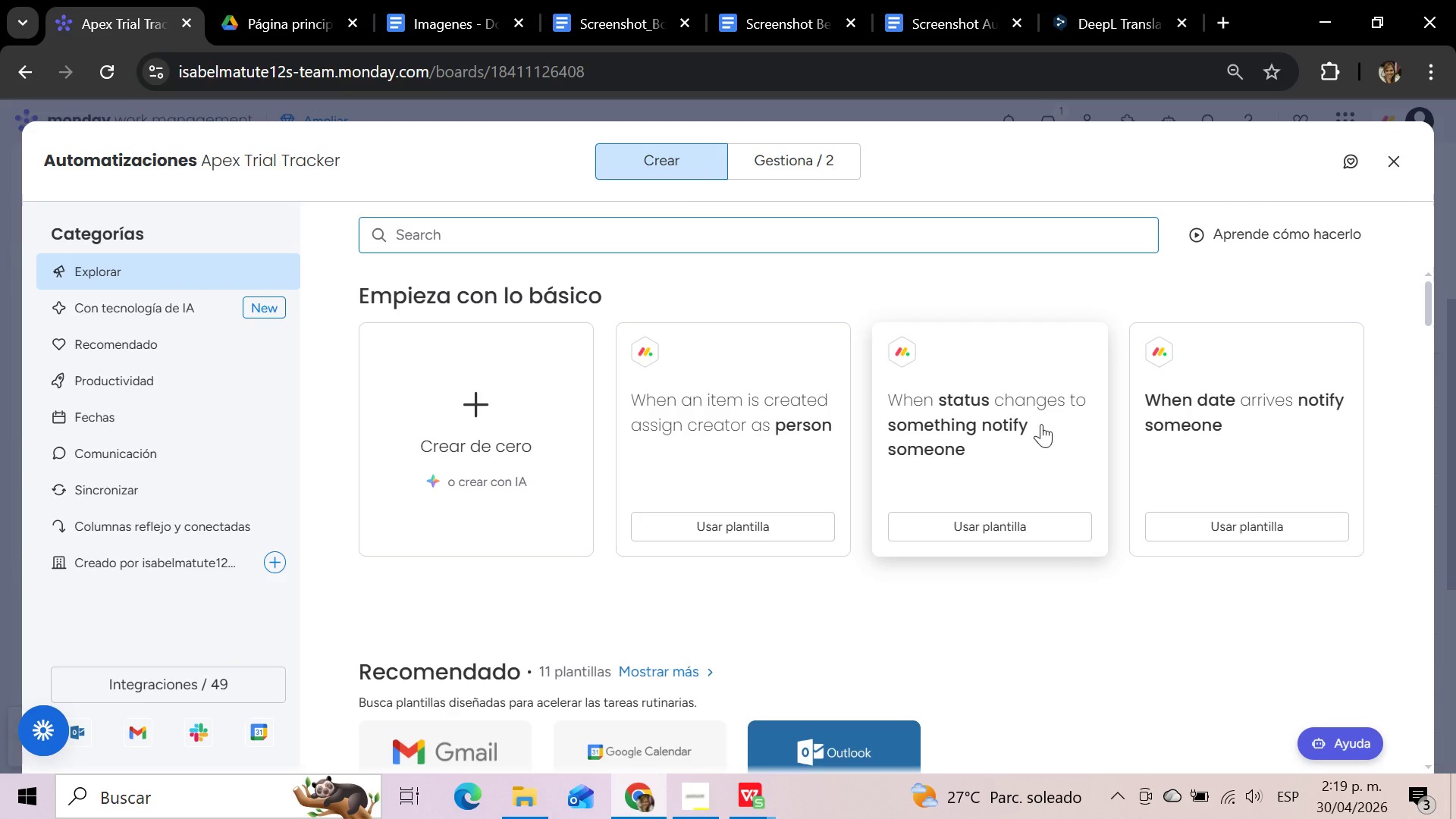 
left_click([1040, 424])
 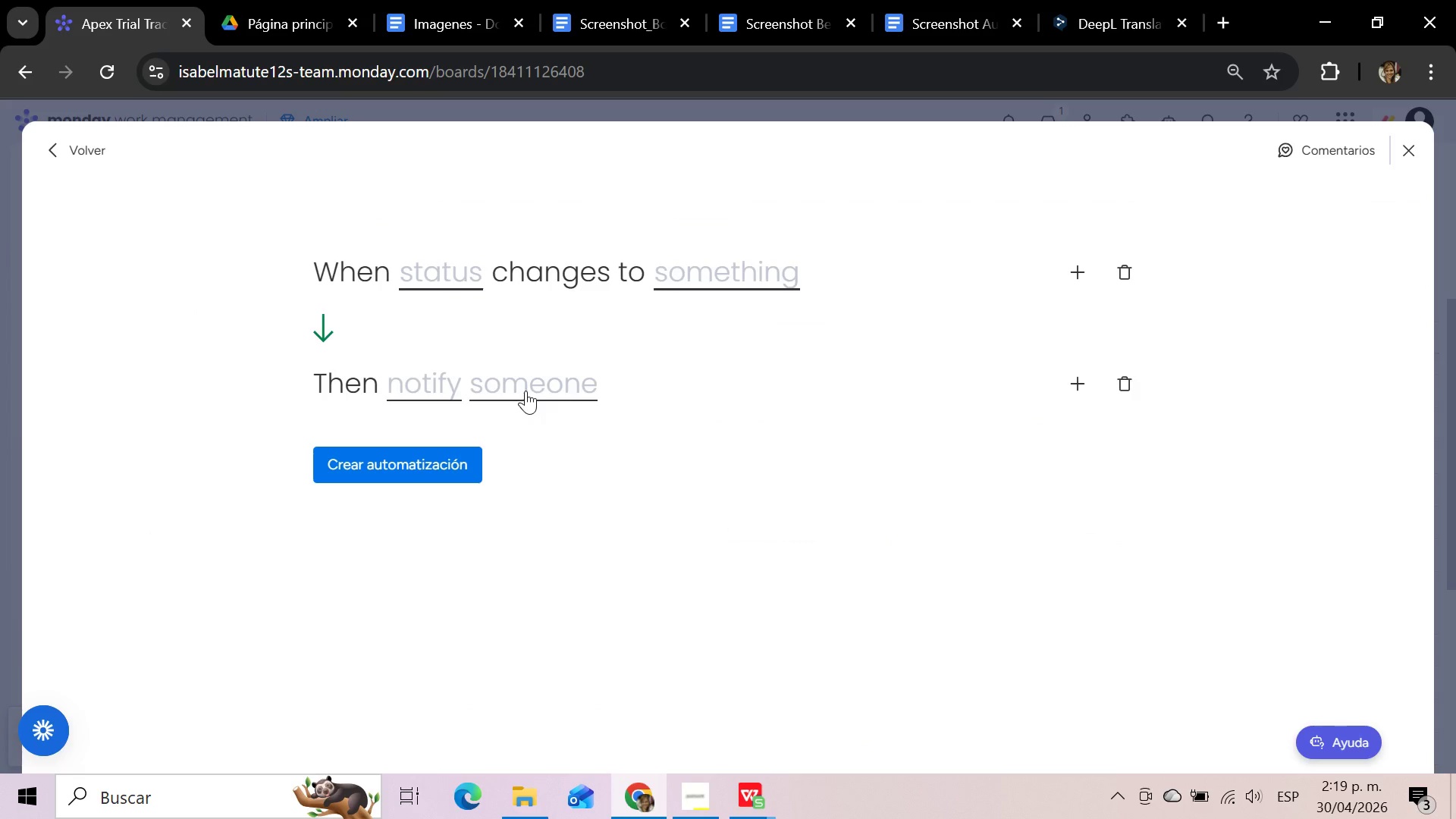 
left_click([453, 268])
 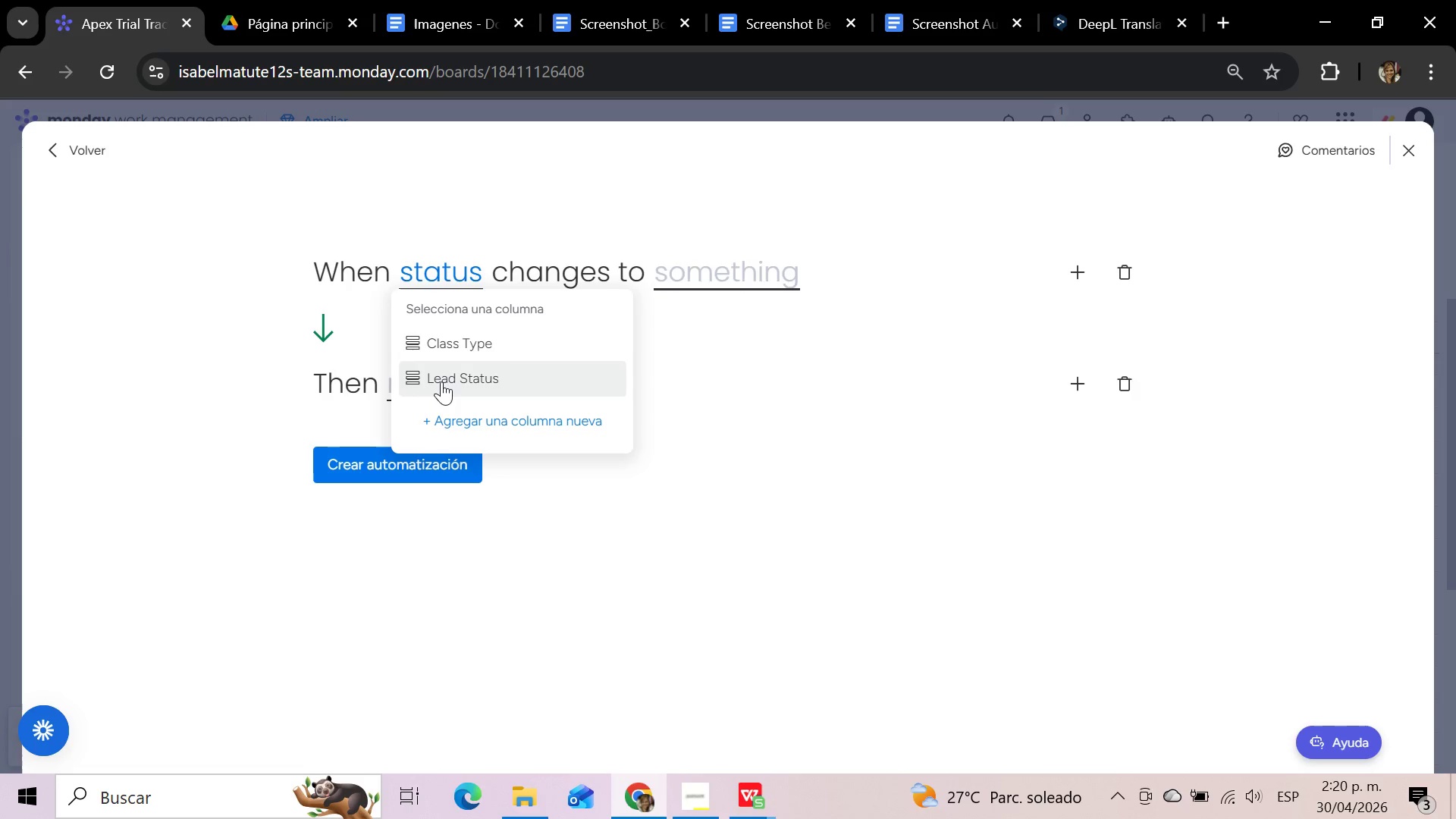 
wait(6.83)
 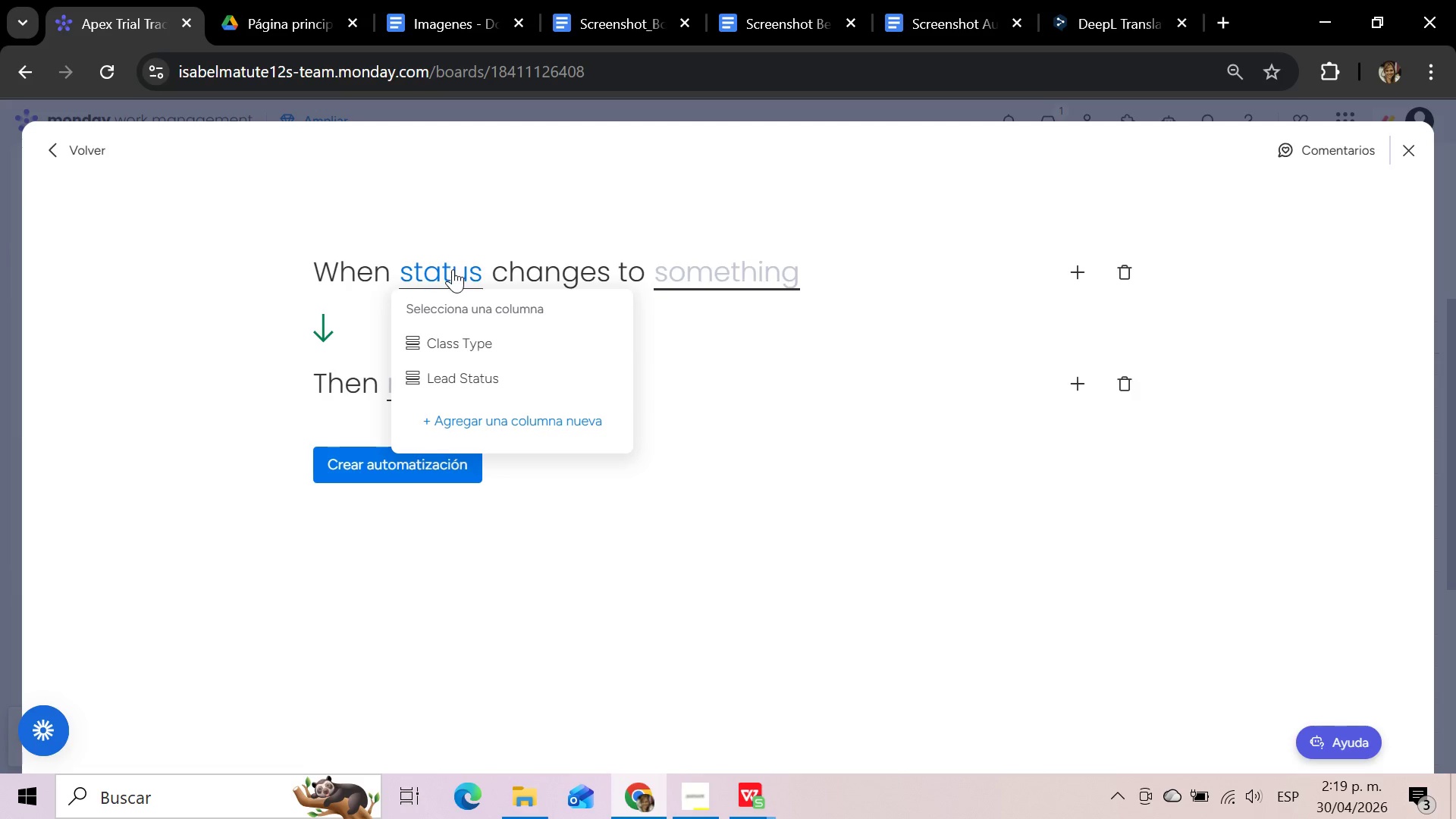 
left_click([441, 381])
 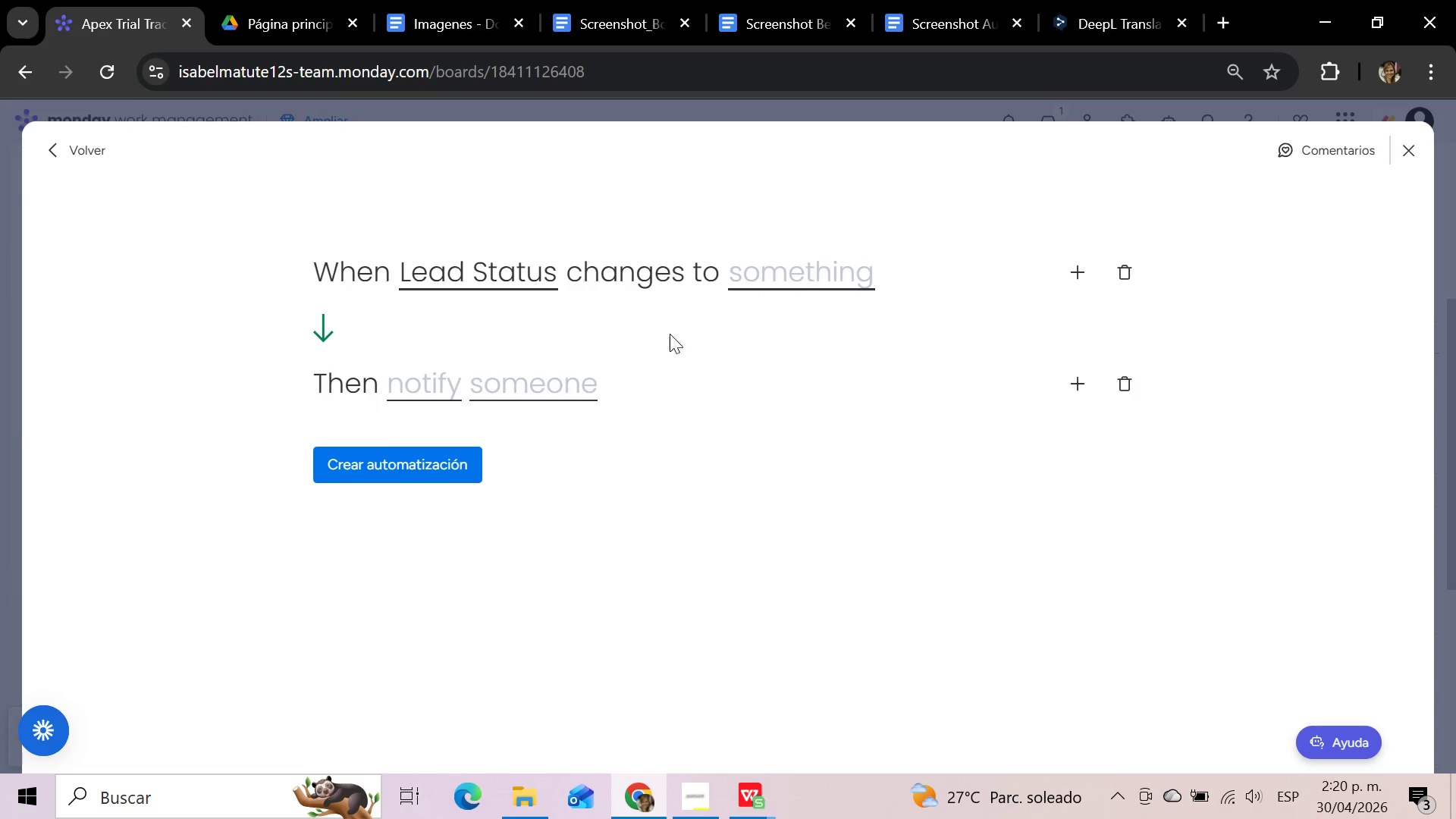 
mouse_move([765, 284])
 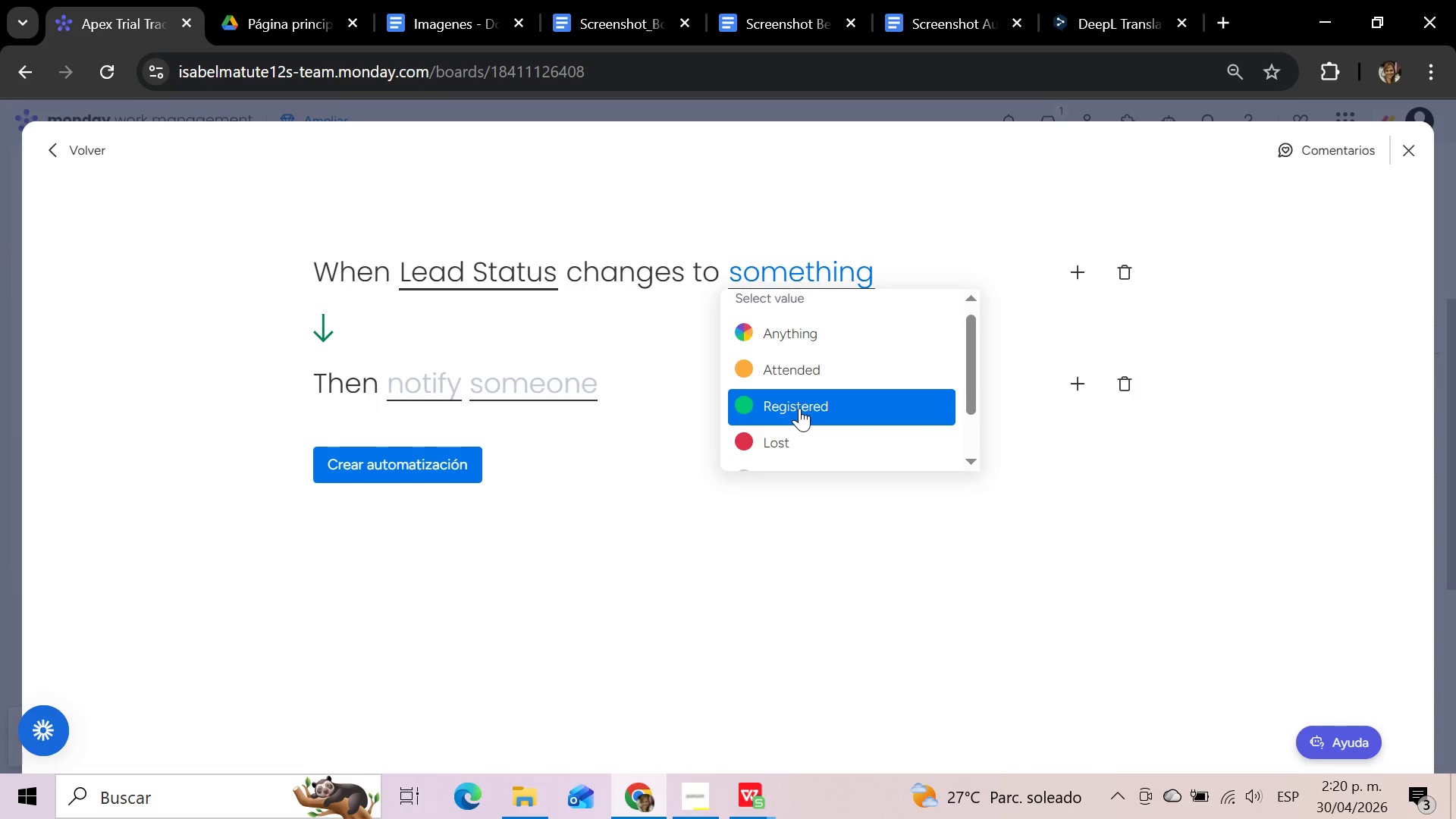 
left_click([799, 408])
 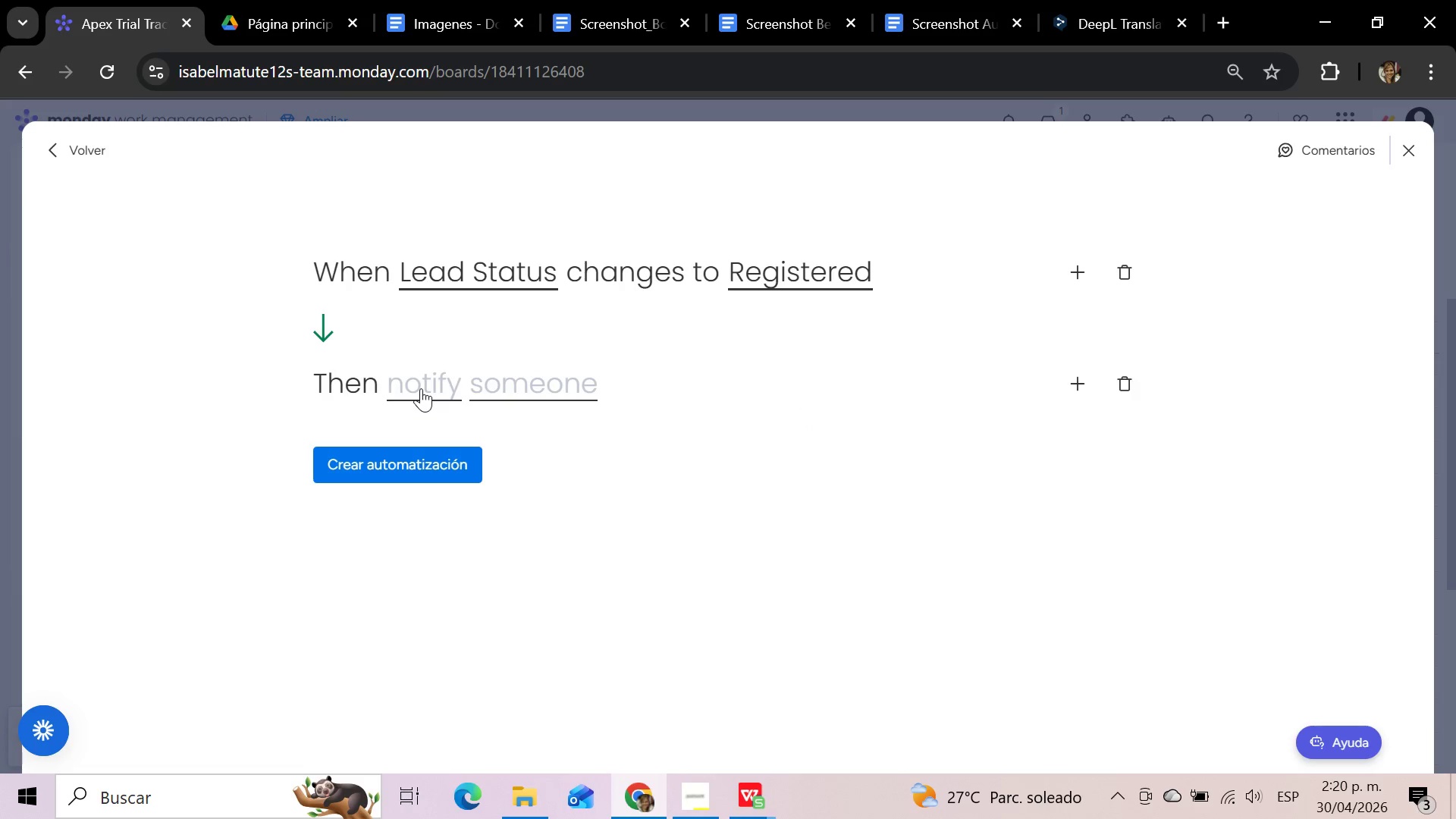 
wait(6.11)
 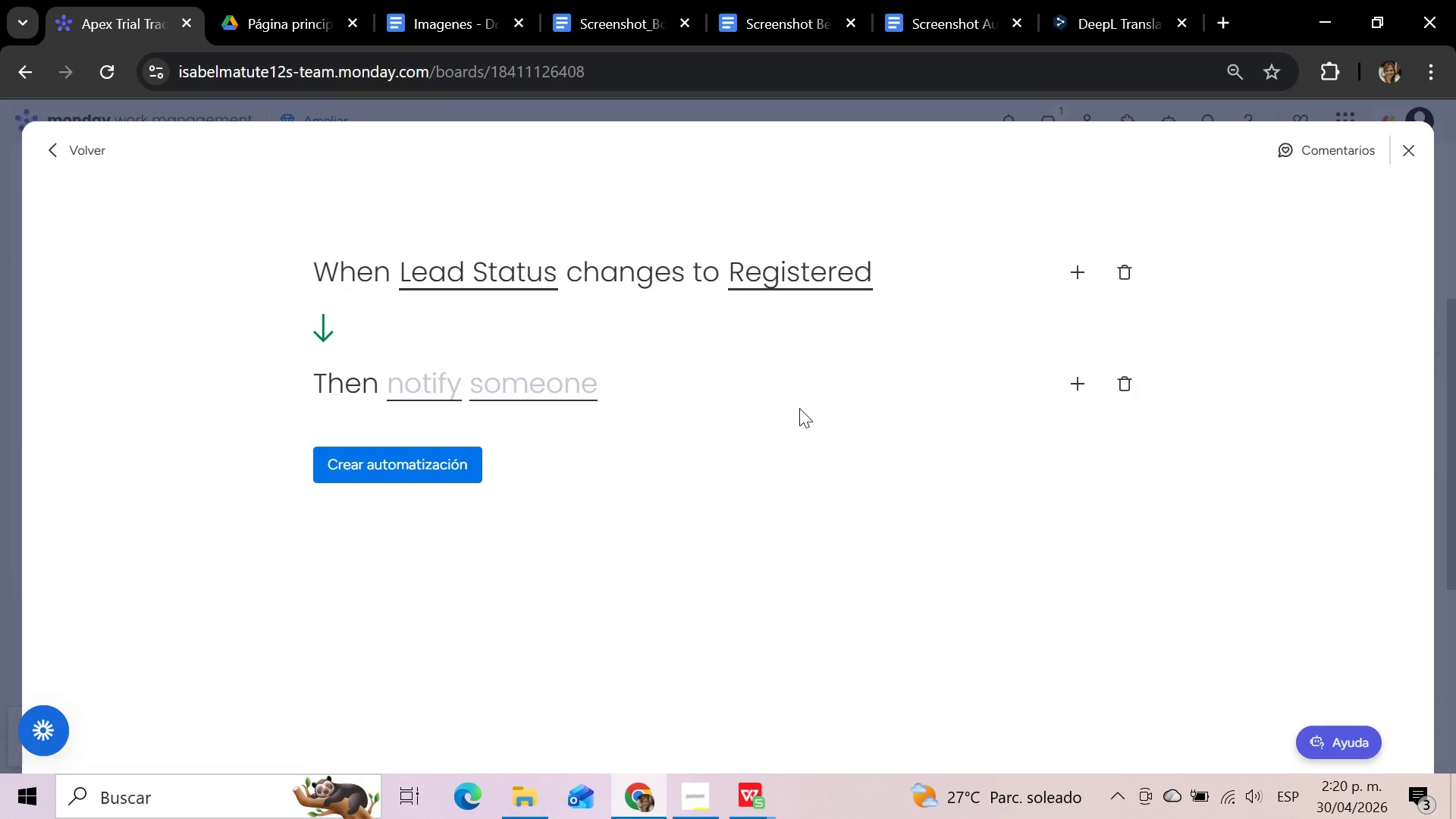 
mouse_move([456, 402])
 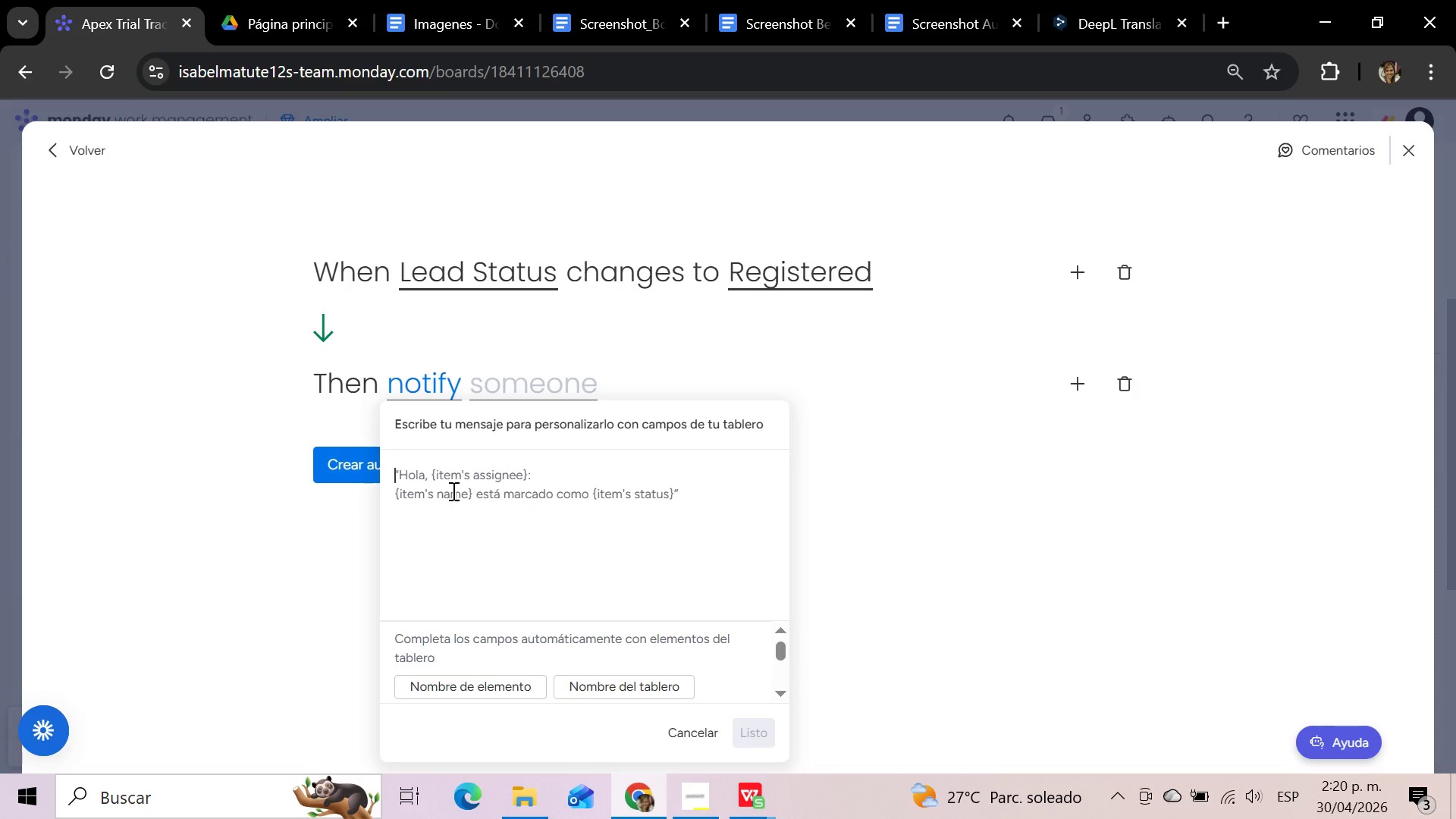 
left_click([452, 491])
 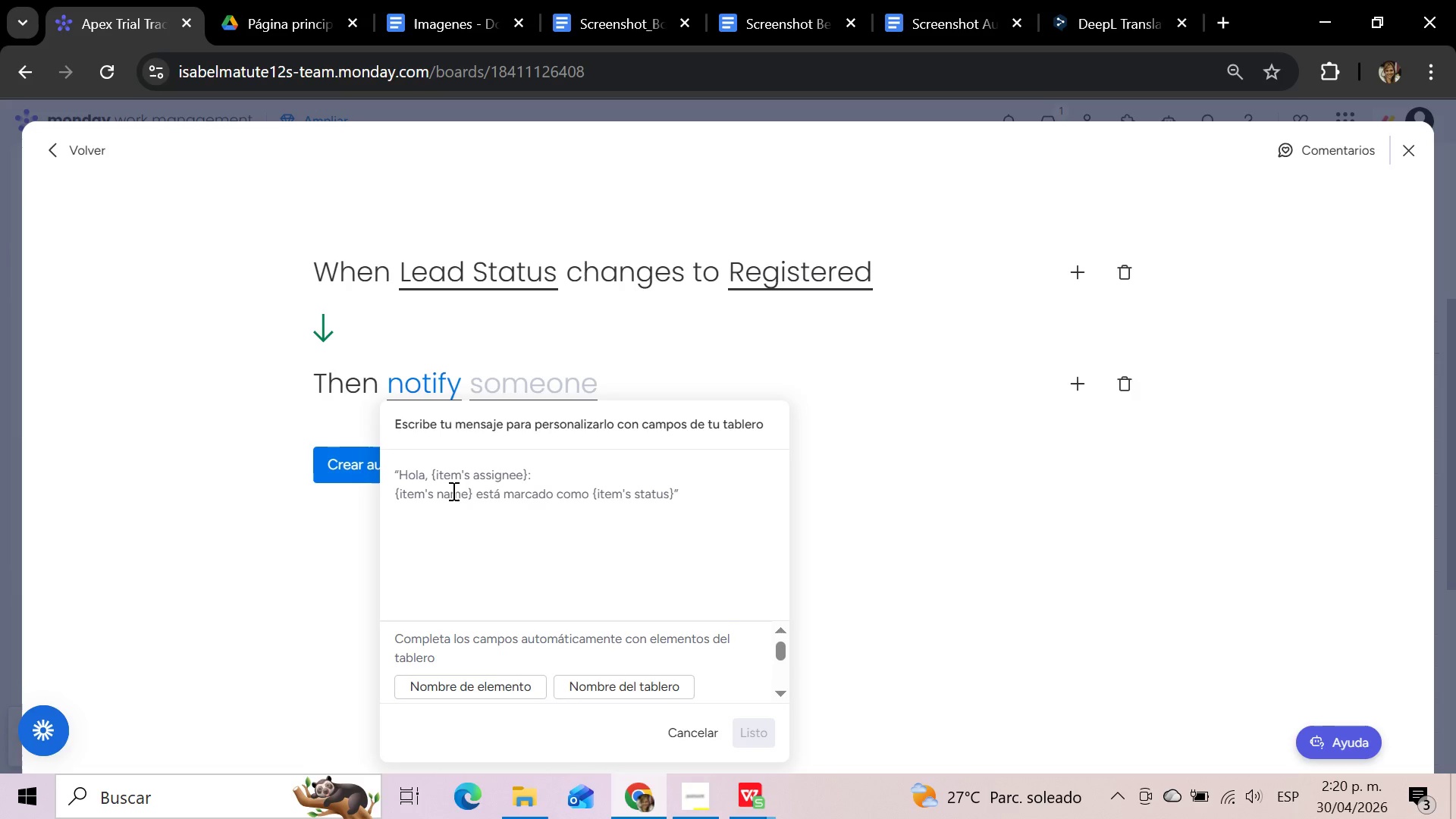 
type(A student g)
key(Backspace)
type(has registered. Please finalize enrollment paperwork and parent documentation.)
 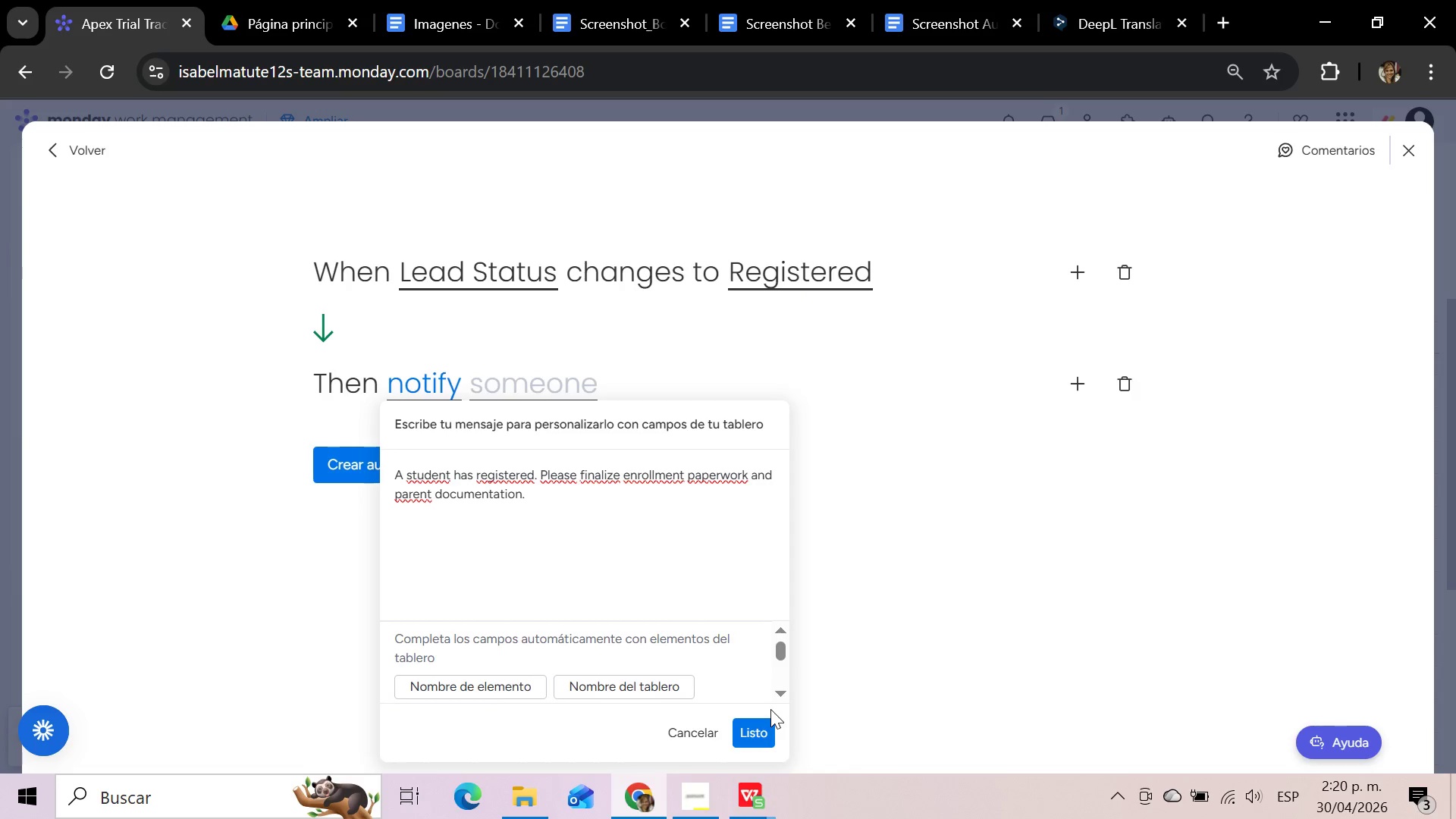 
wait(9.36)
 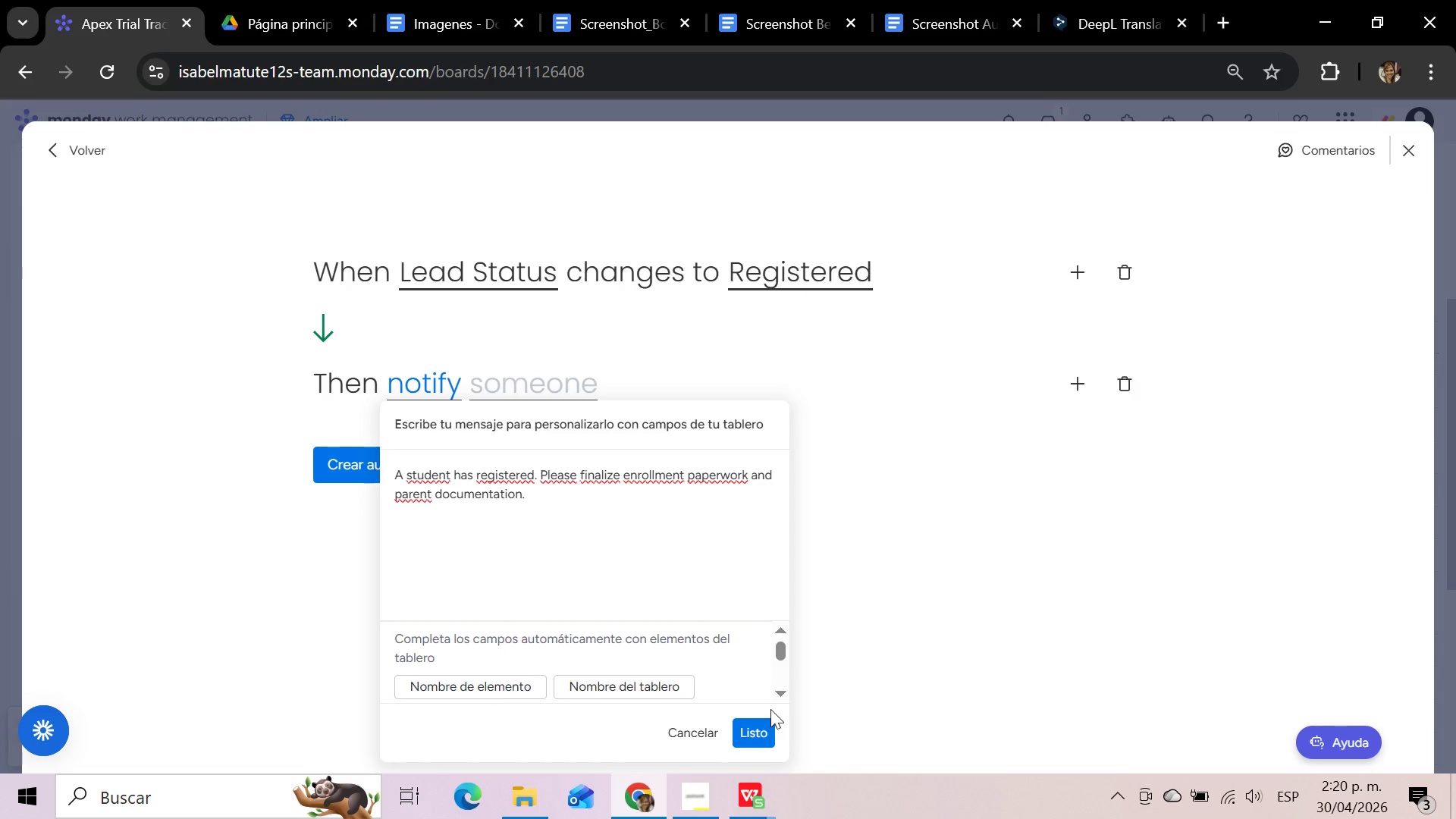 
left_click([754, 739])
 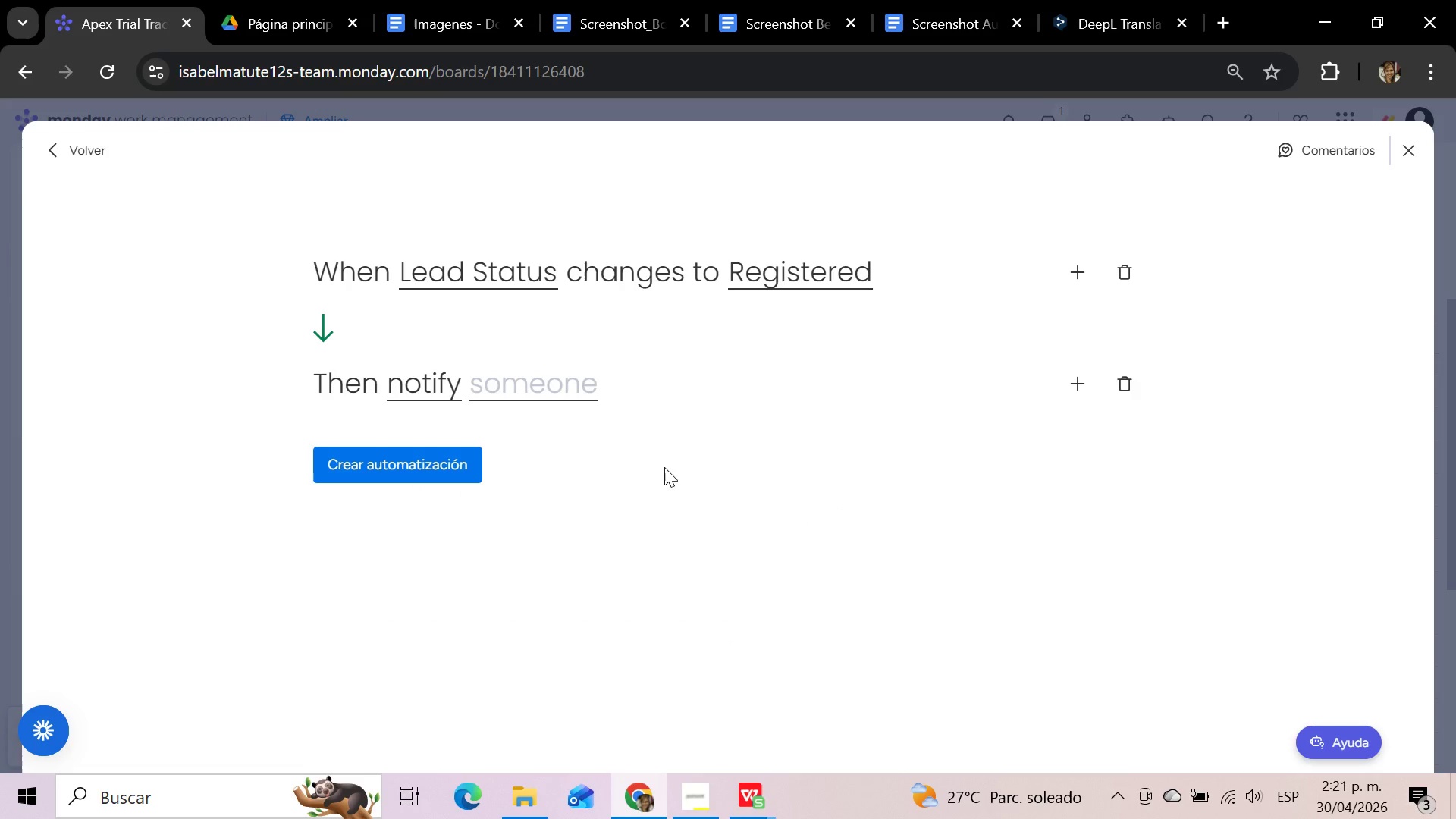 
left_click([400, 391])
 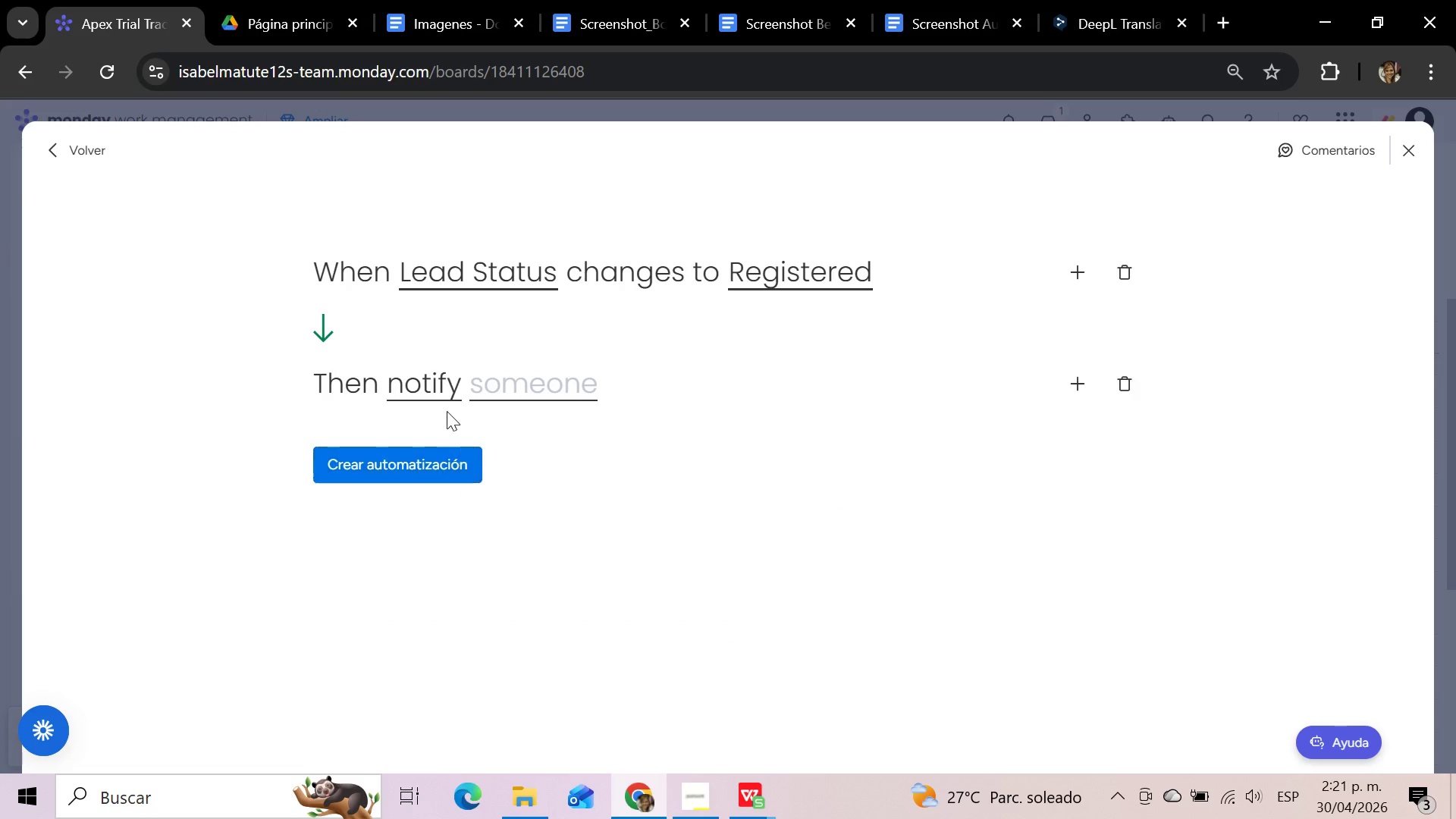 
left_click([437, 393])
 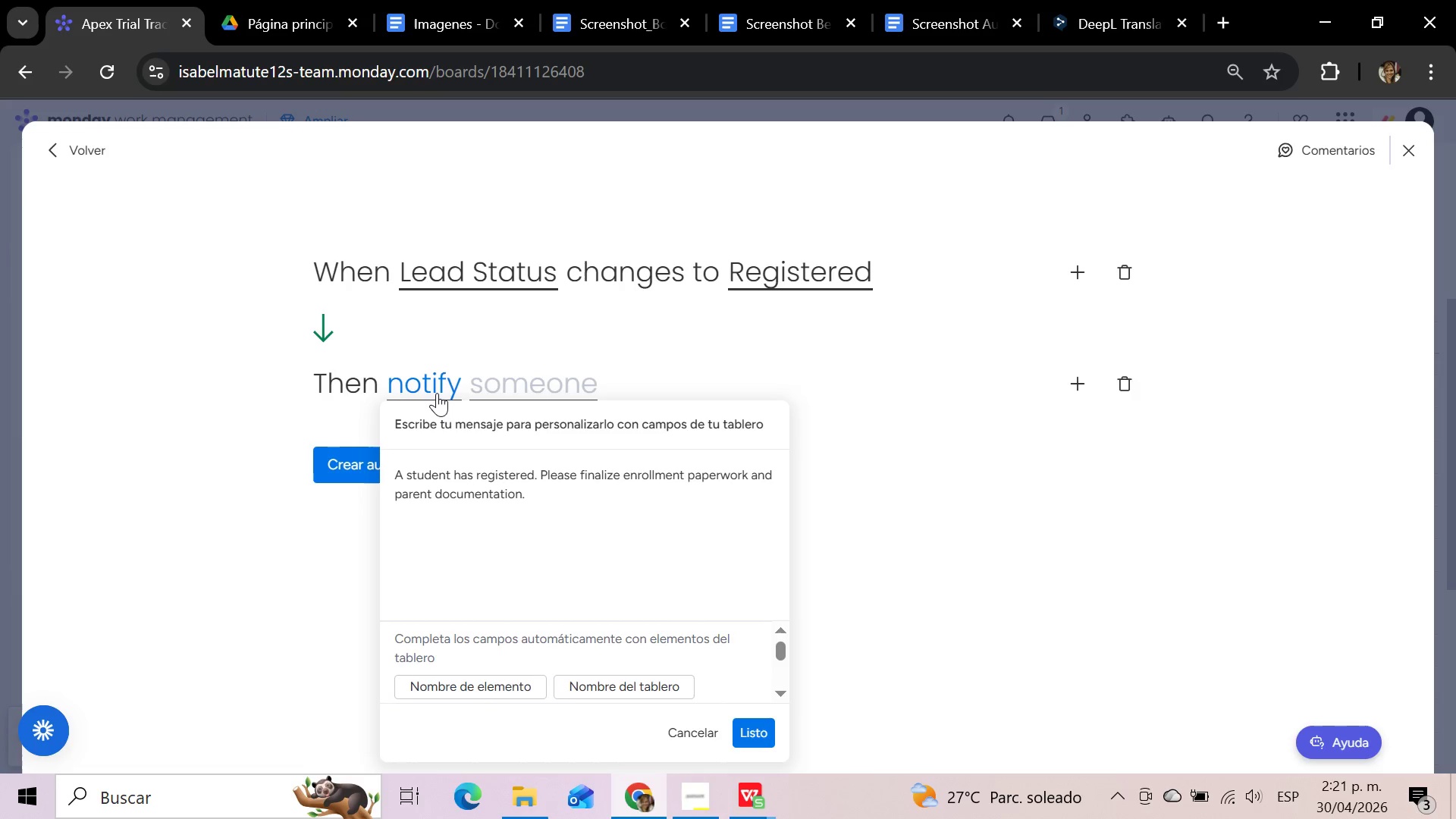 
wait(10.66)
 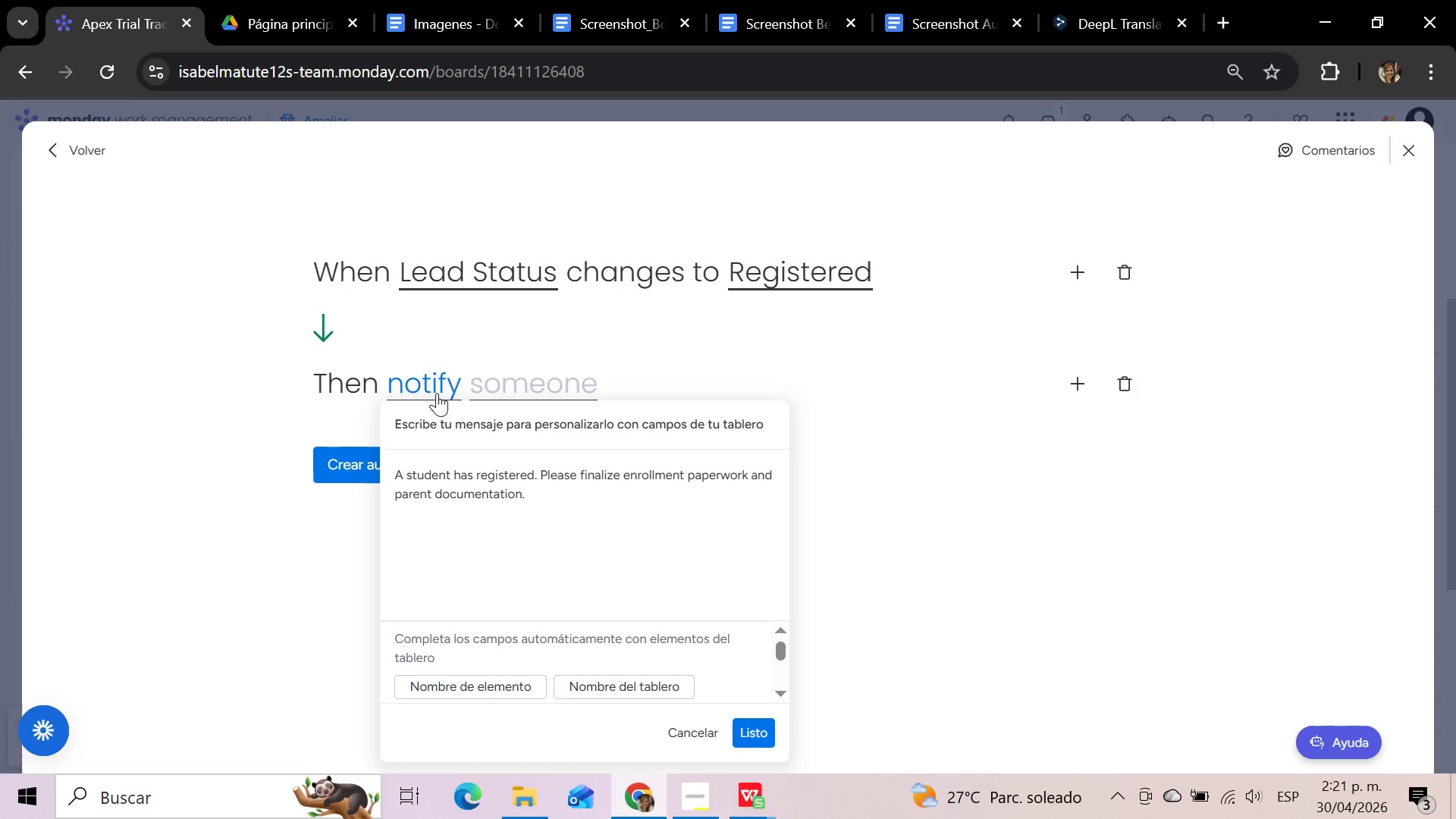 
left_click([553, 388])
 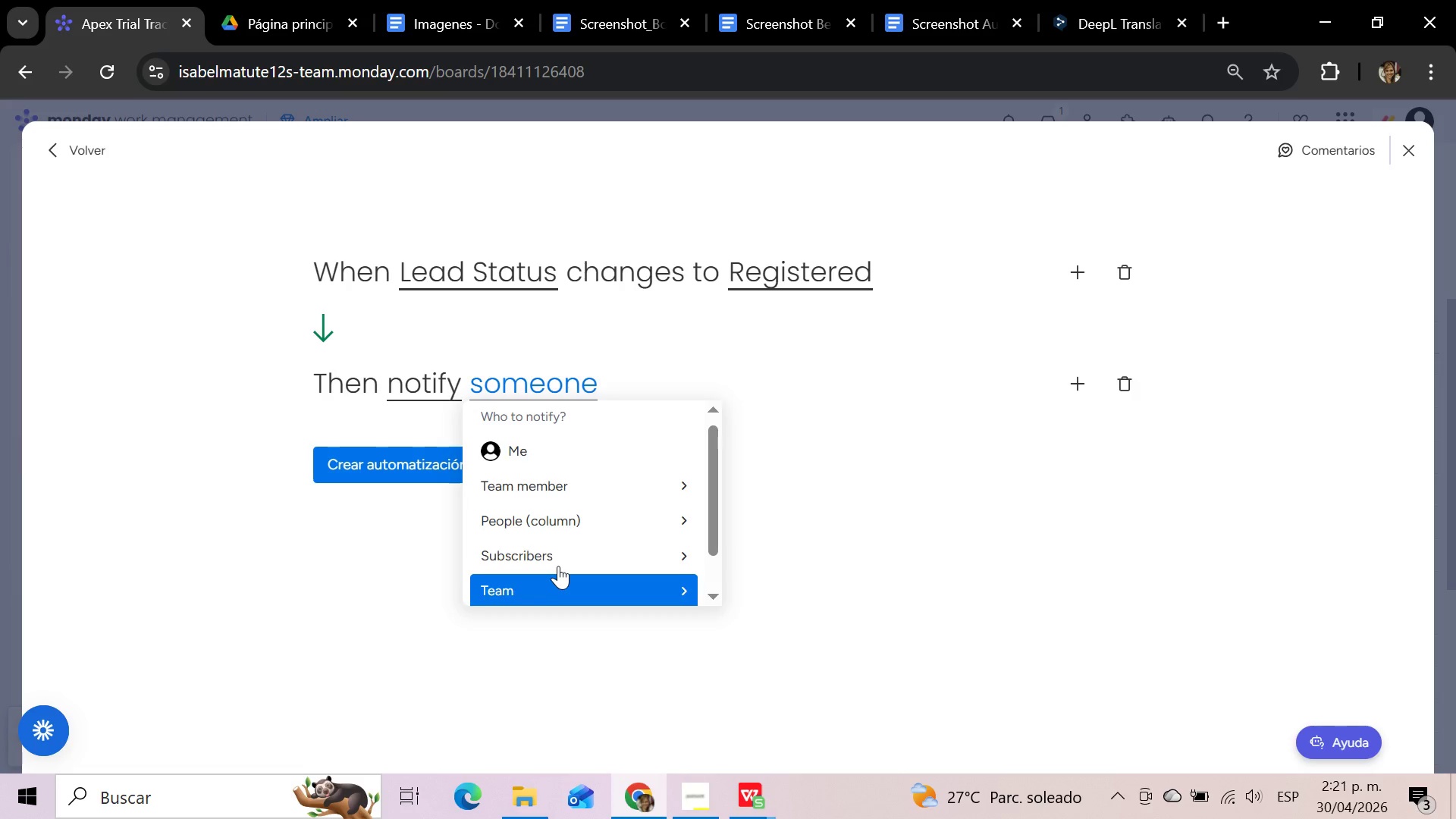 
left_click([554, 456])
 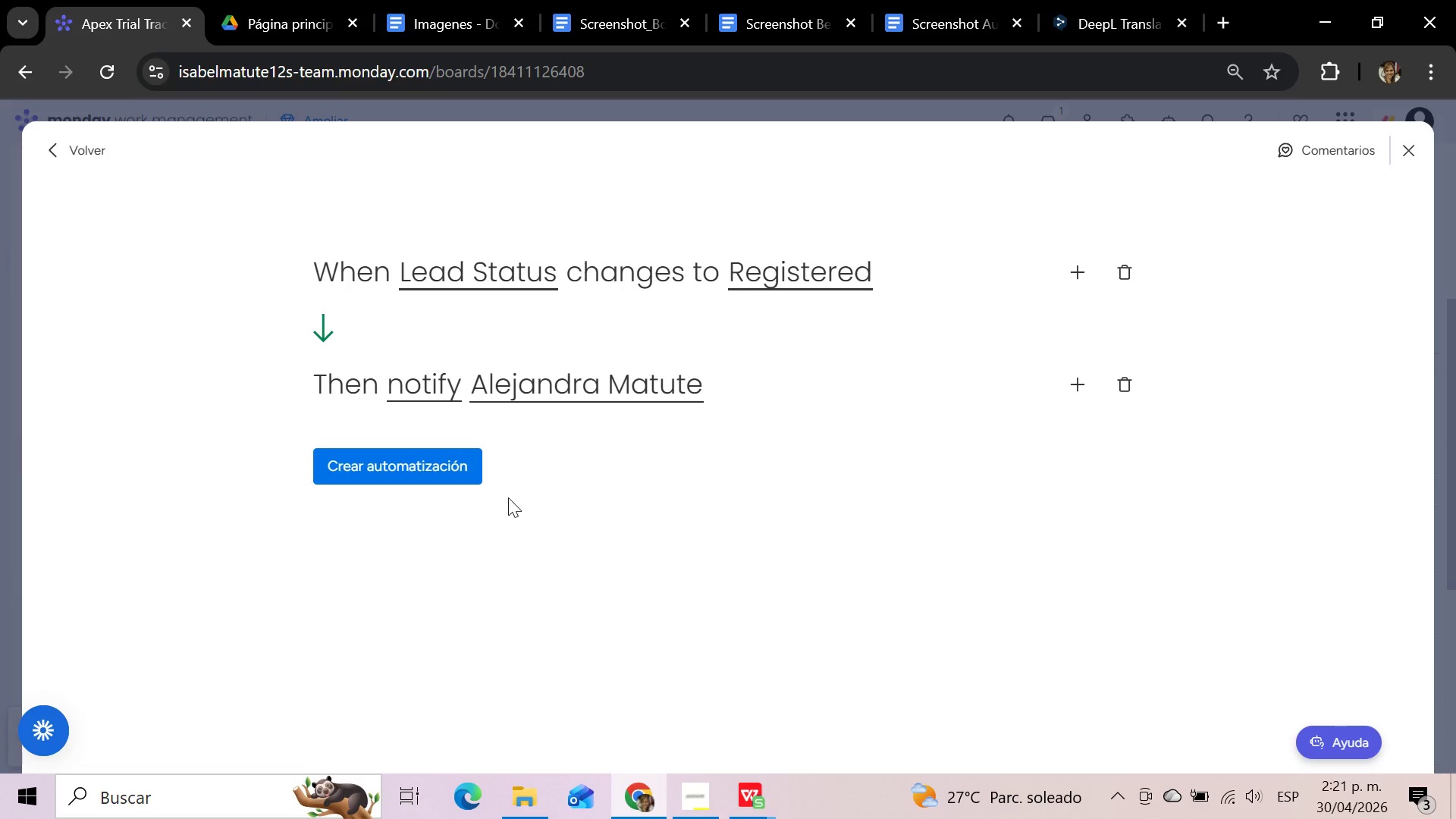 
left_click([382, 470])
 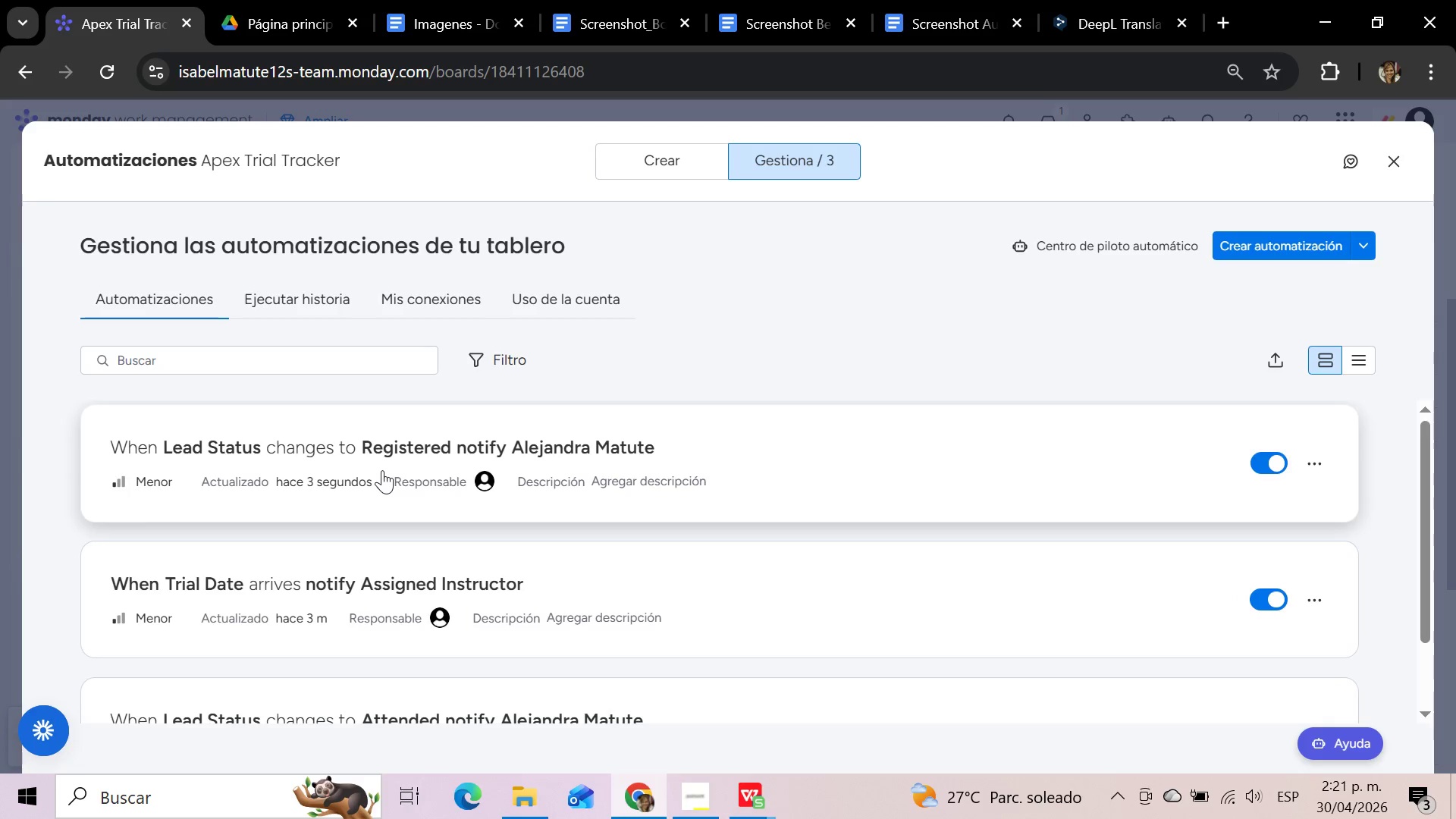 
wait(14.74)
 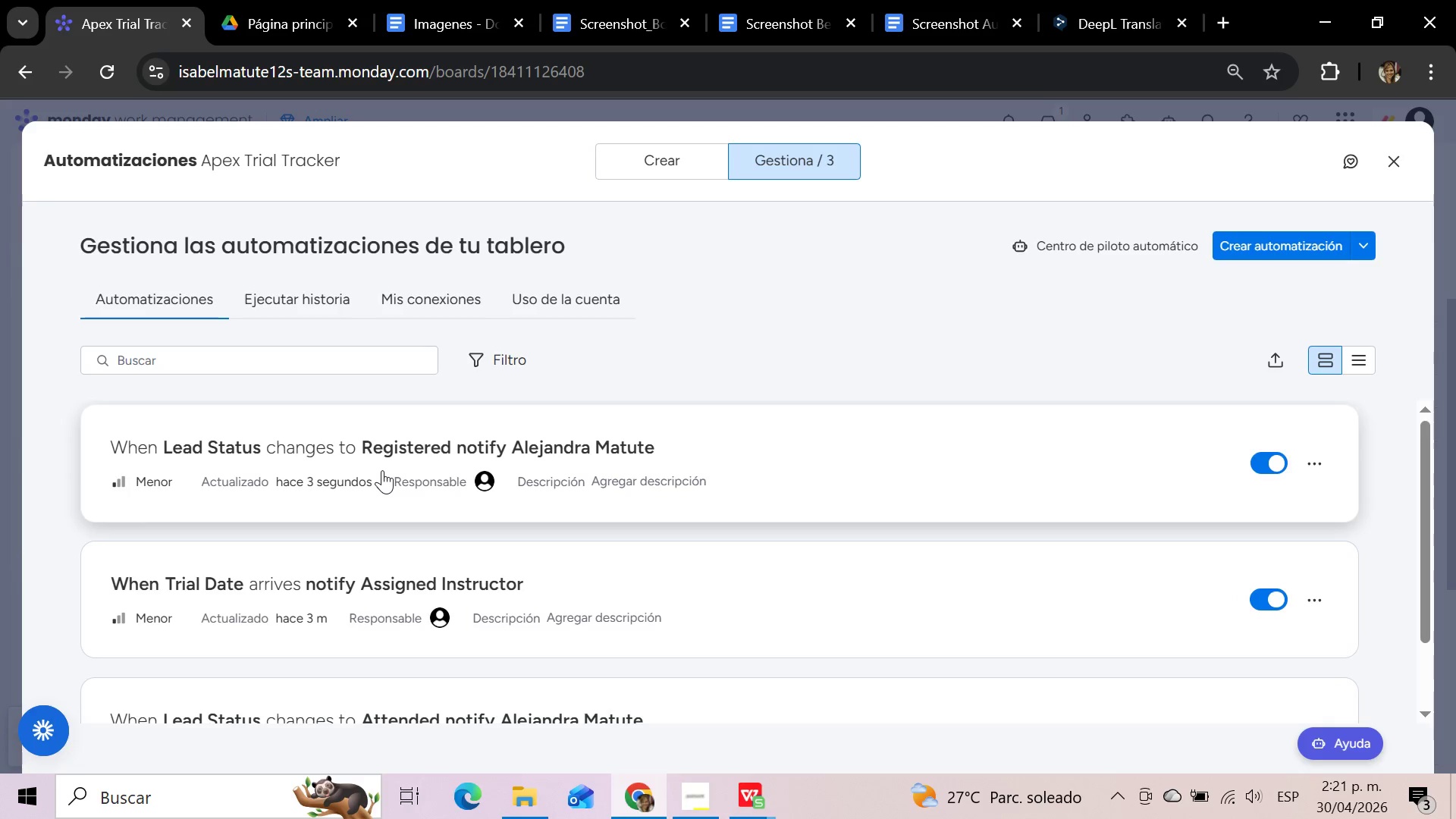 
left_click([1397, 168])
 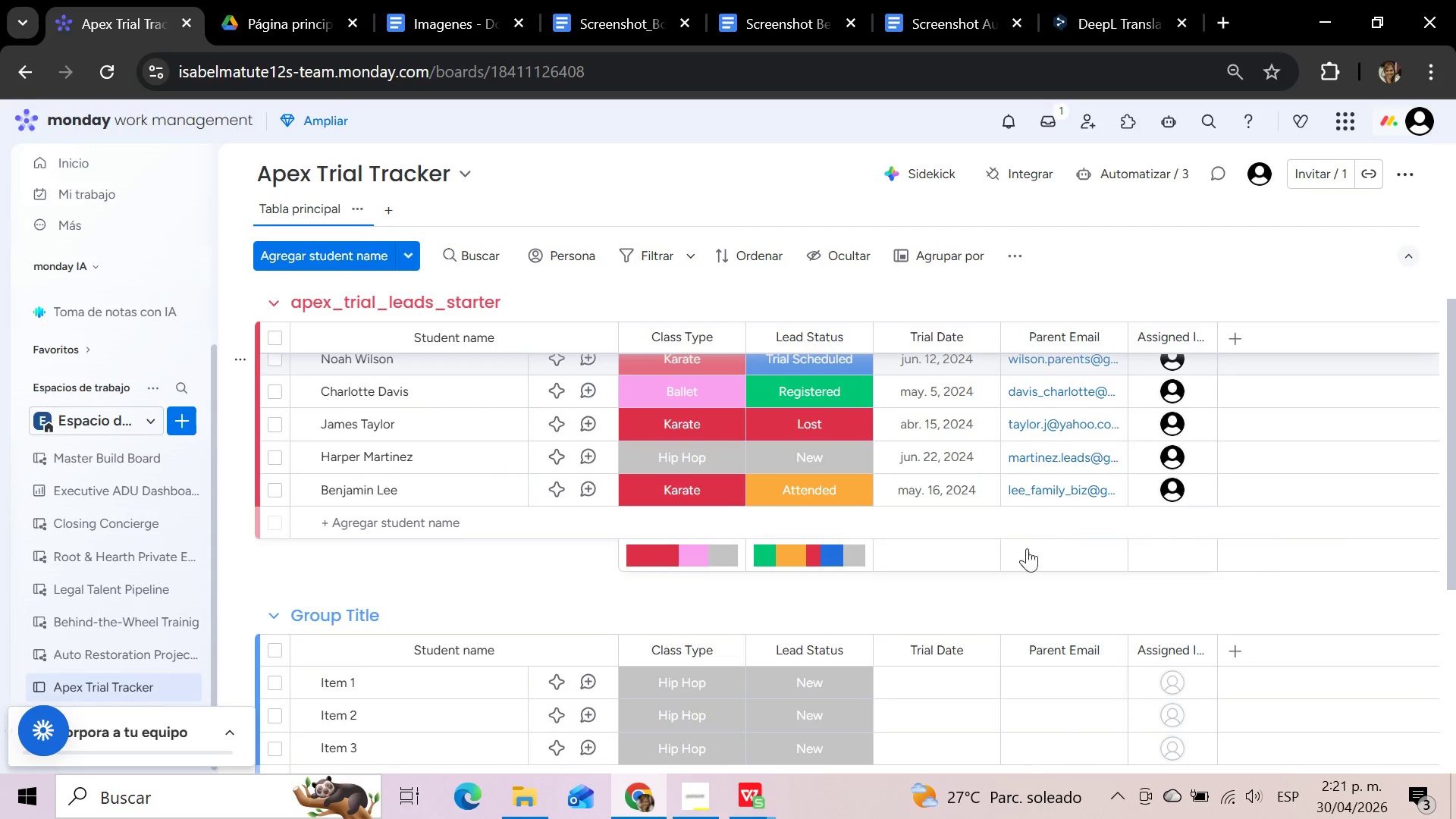 
scroll: coordinate [1072, 541], scroll_direction: up, amount: 10.0
 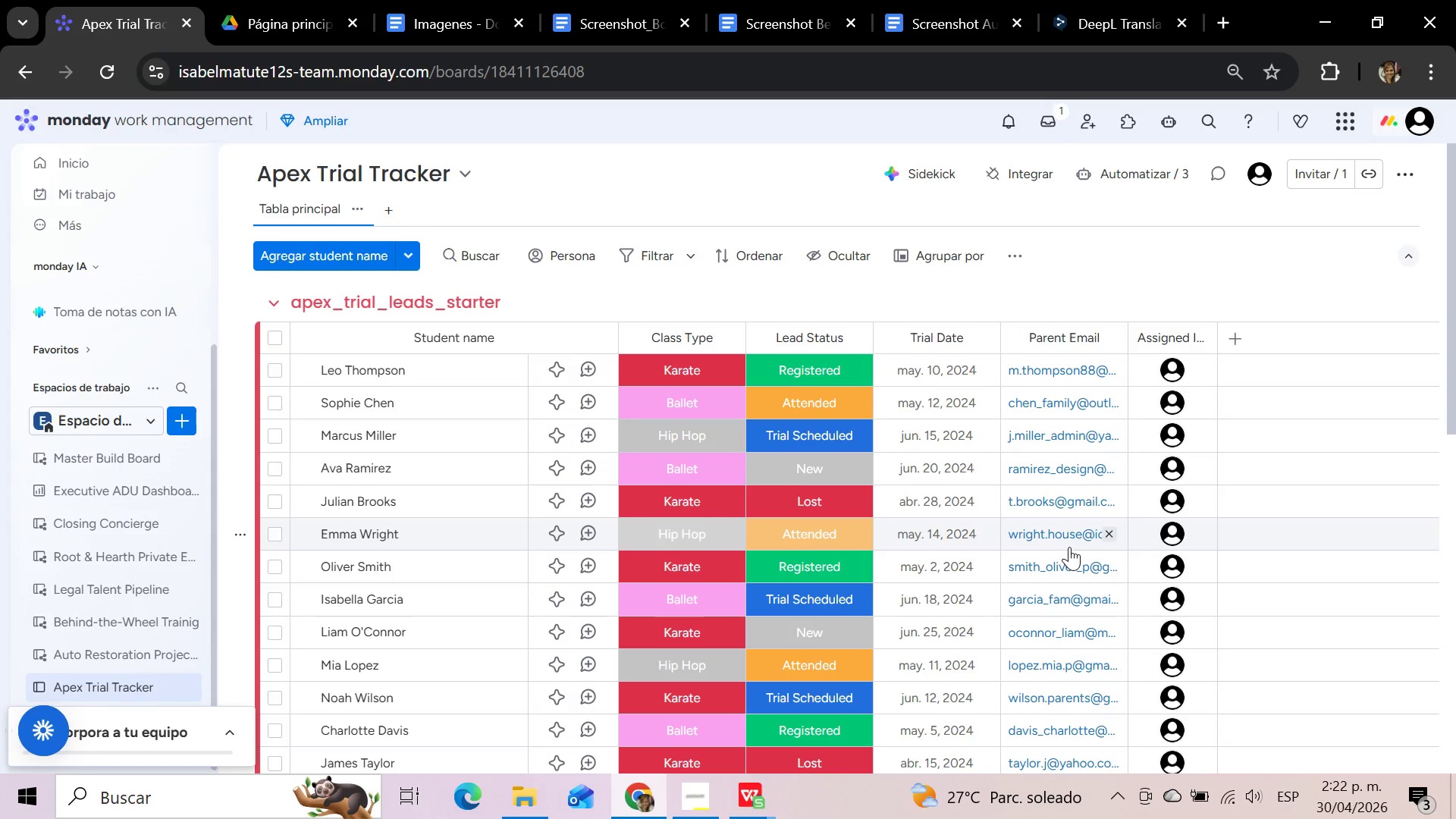 
wait(28.64)
 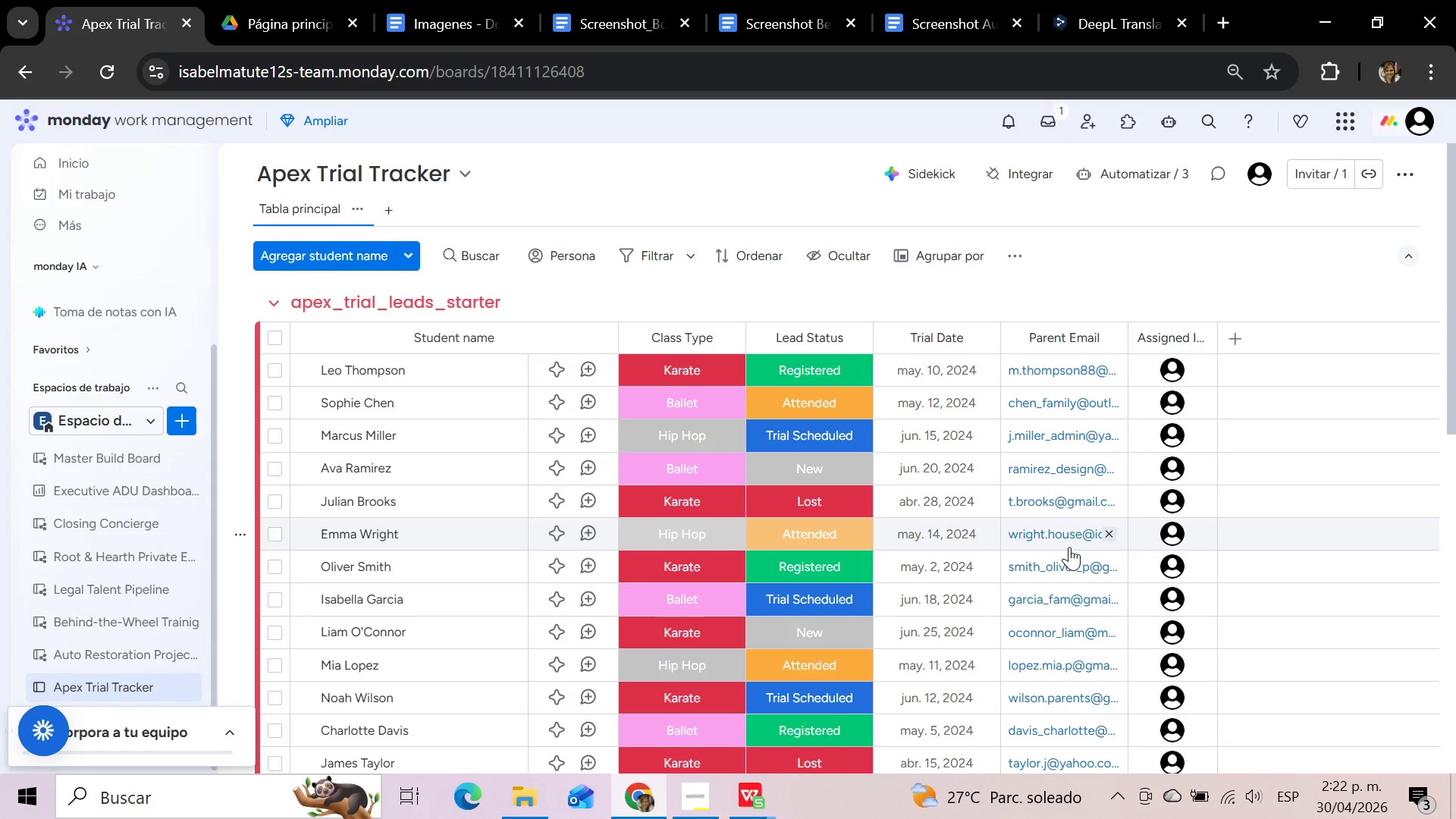 
left_click([392, 200])
 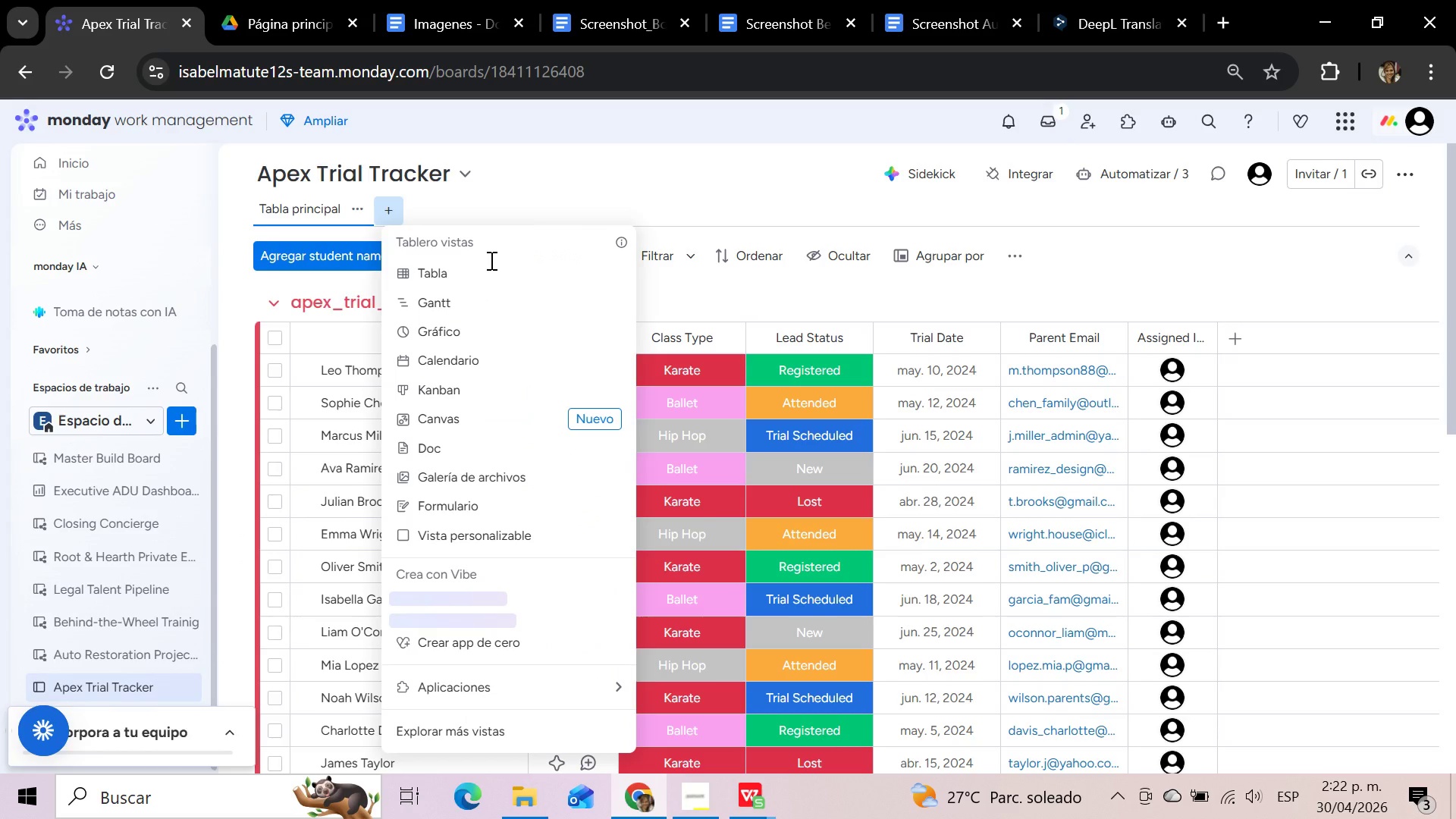 
left_click([531, 281])
 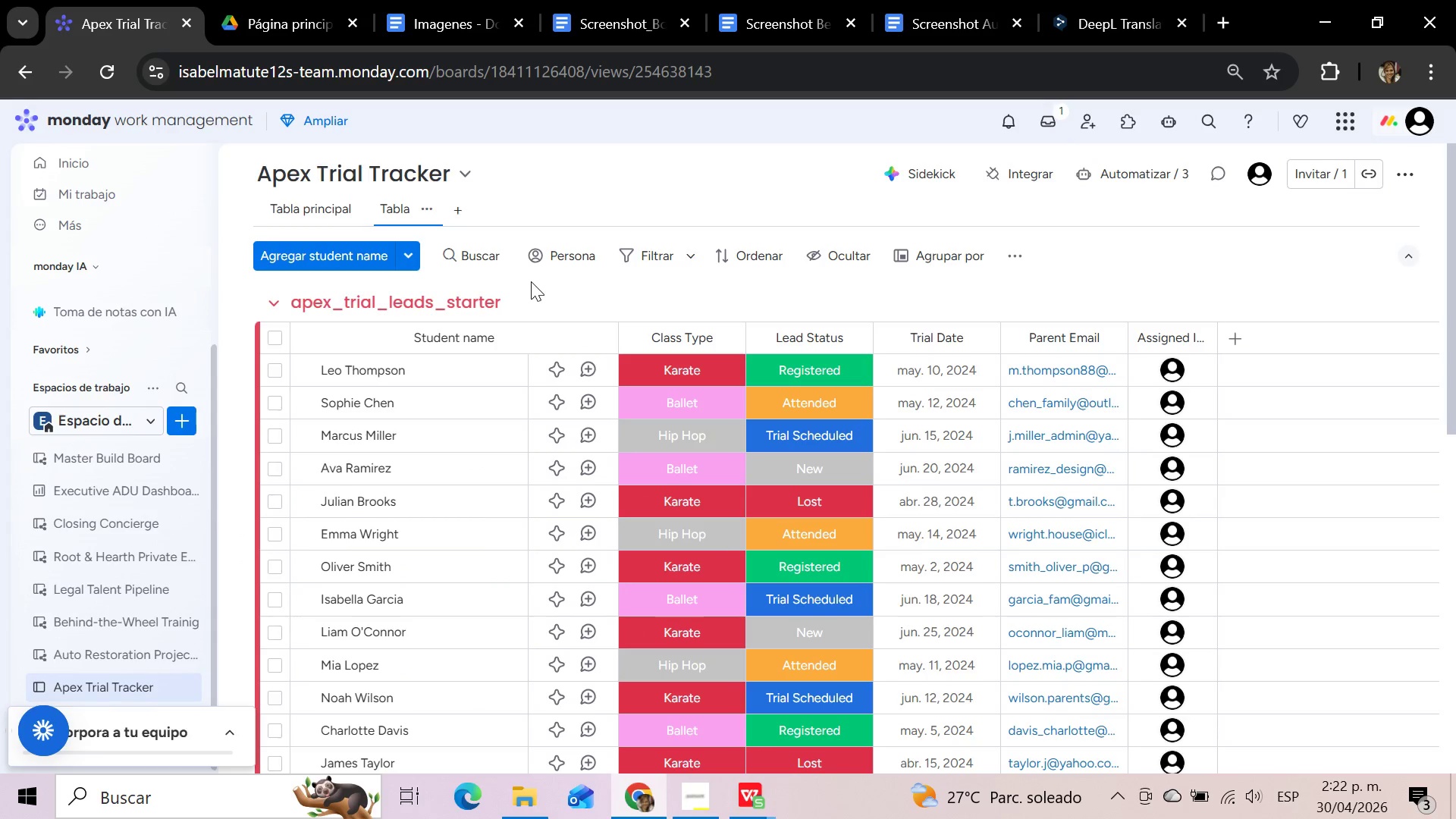 
left_click([438, 209])
 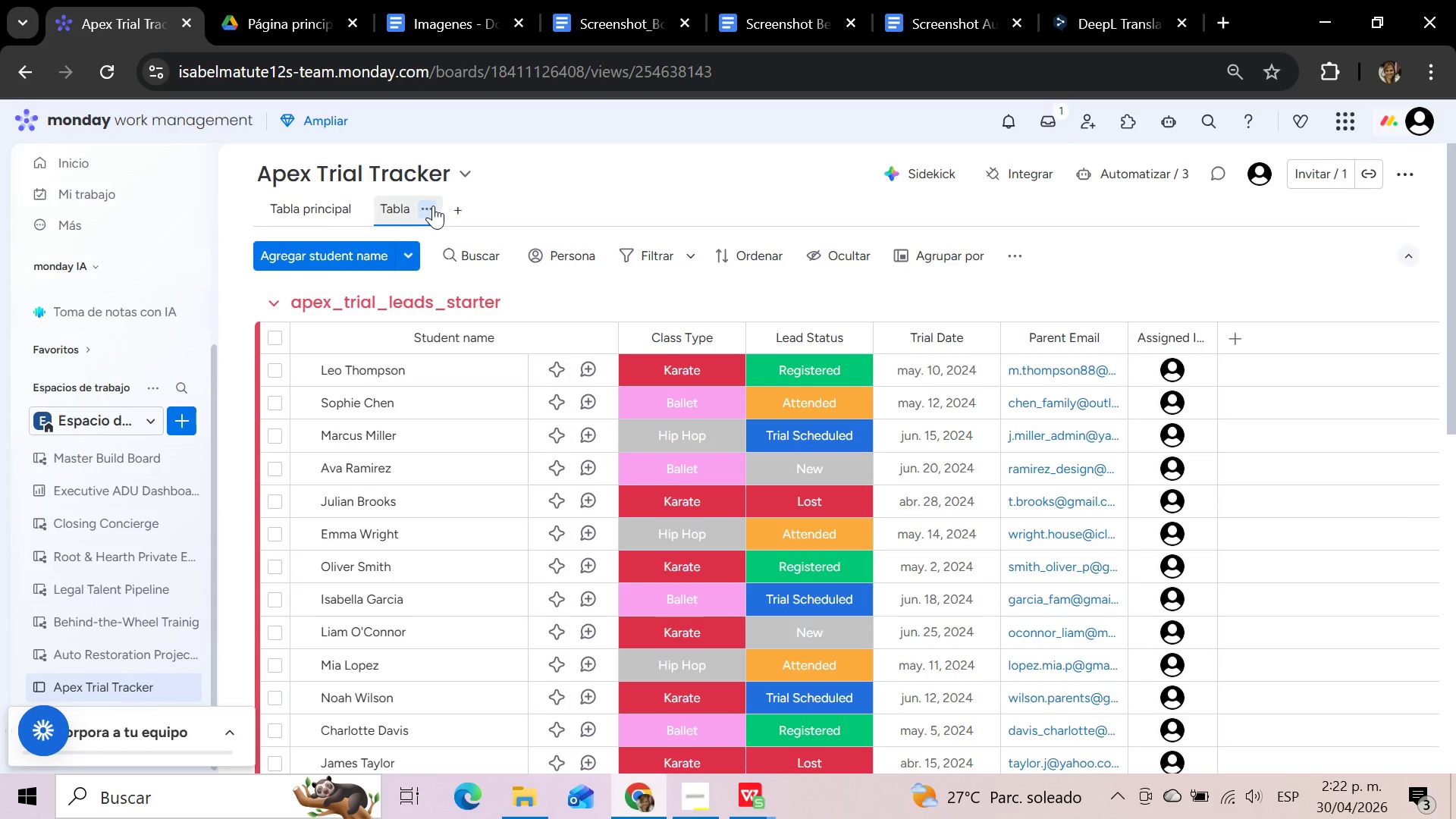 
left_click([433, 206])
 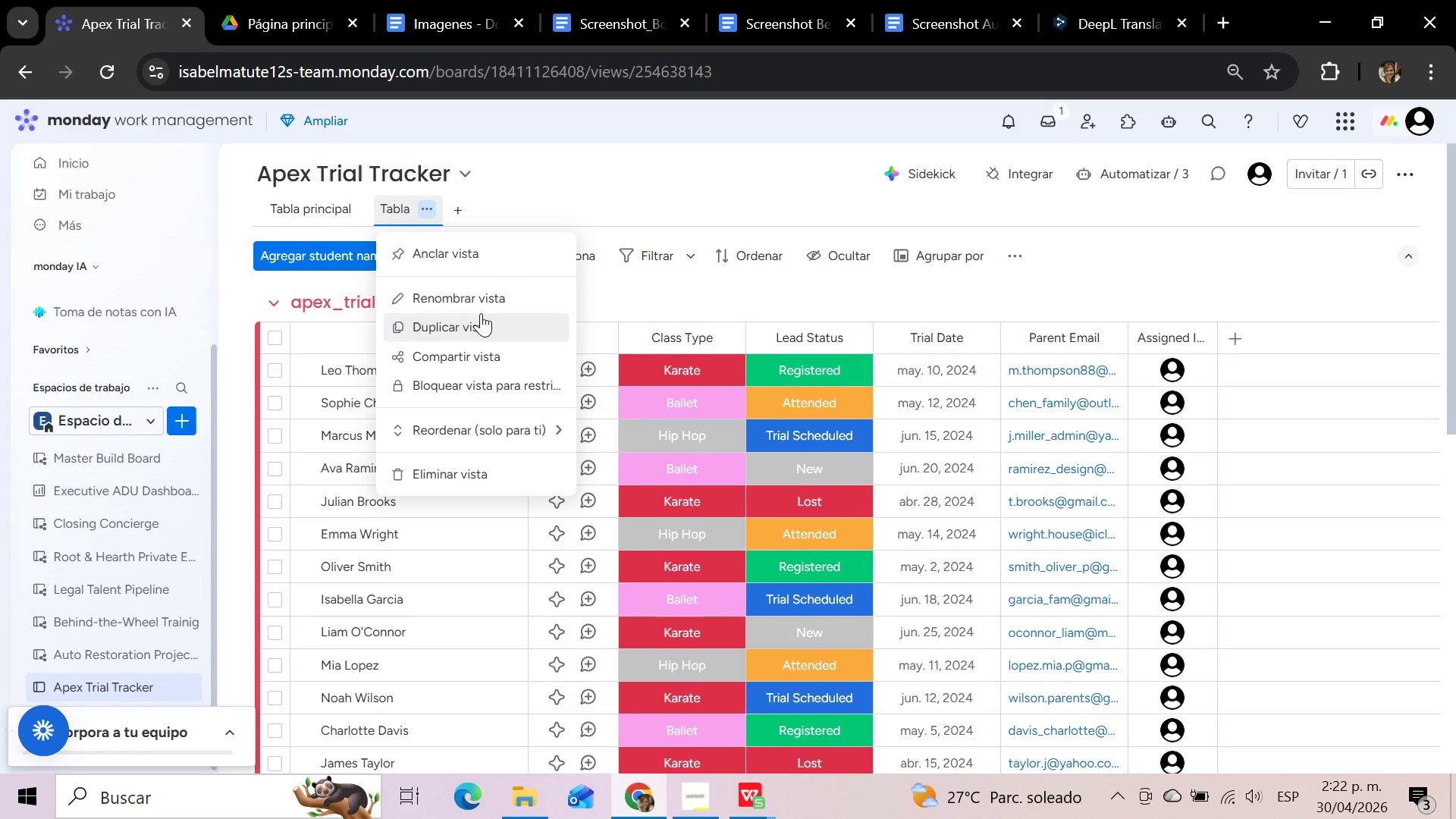 
left_click([486, 293])
 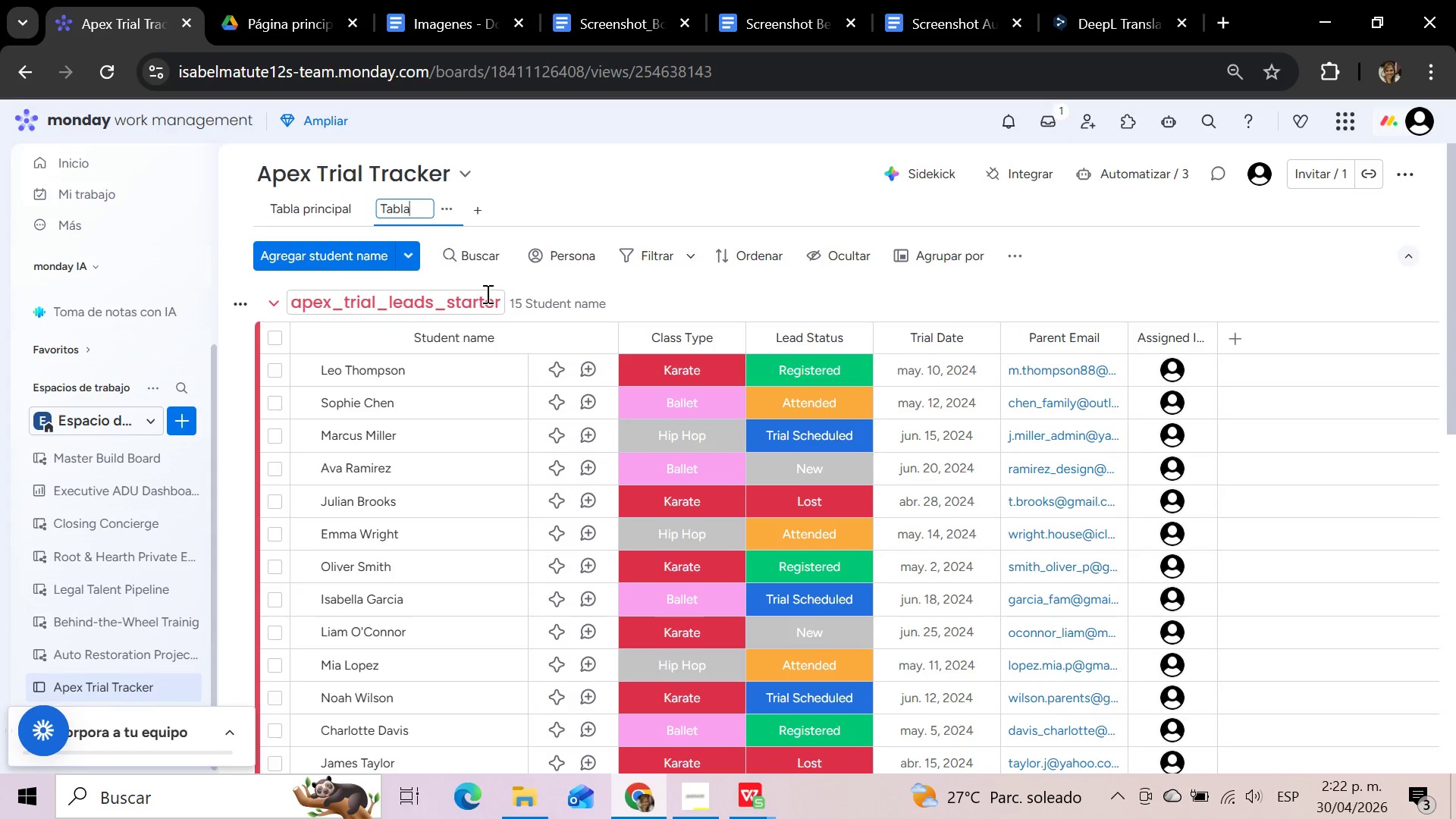 
hold_key(key=Backspace, duration=0.88)
 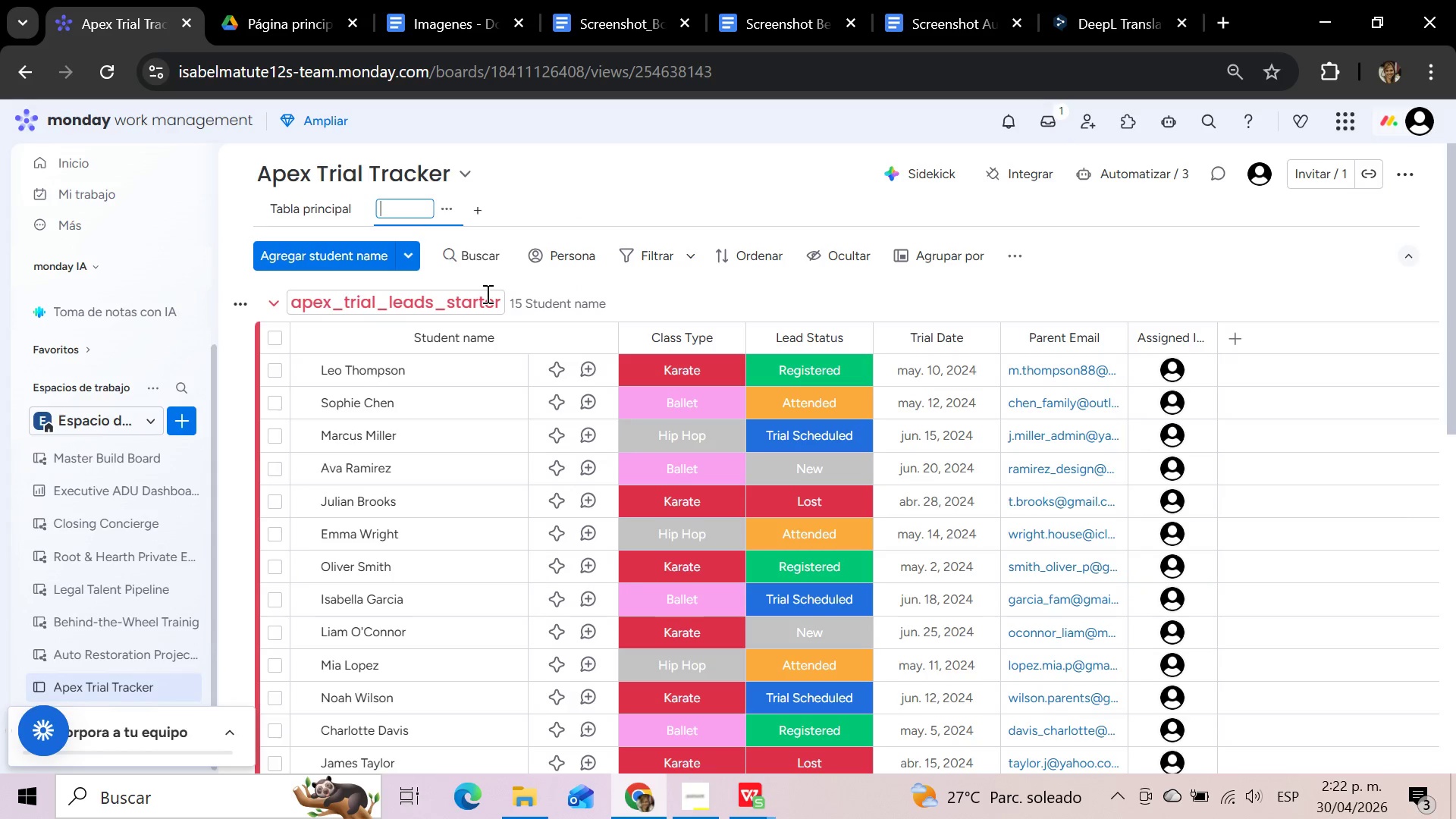 
type(Main Trial Leads Table)
 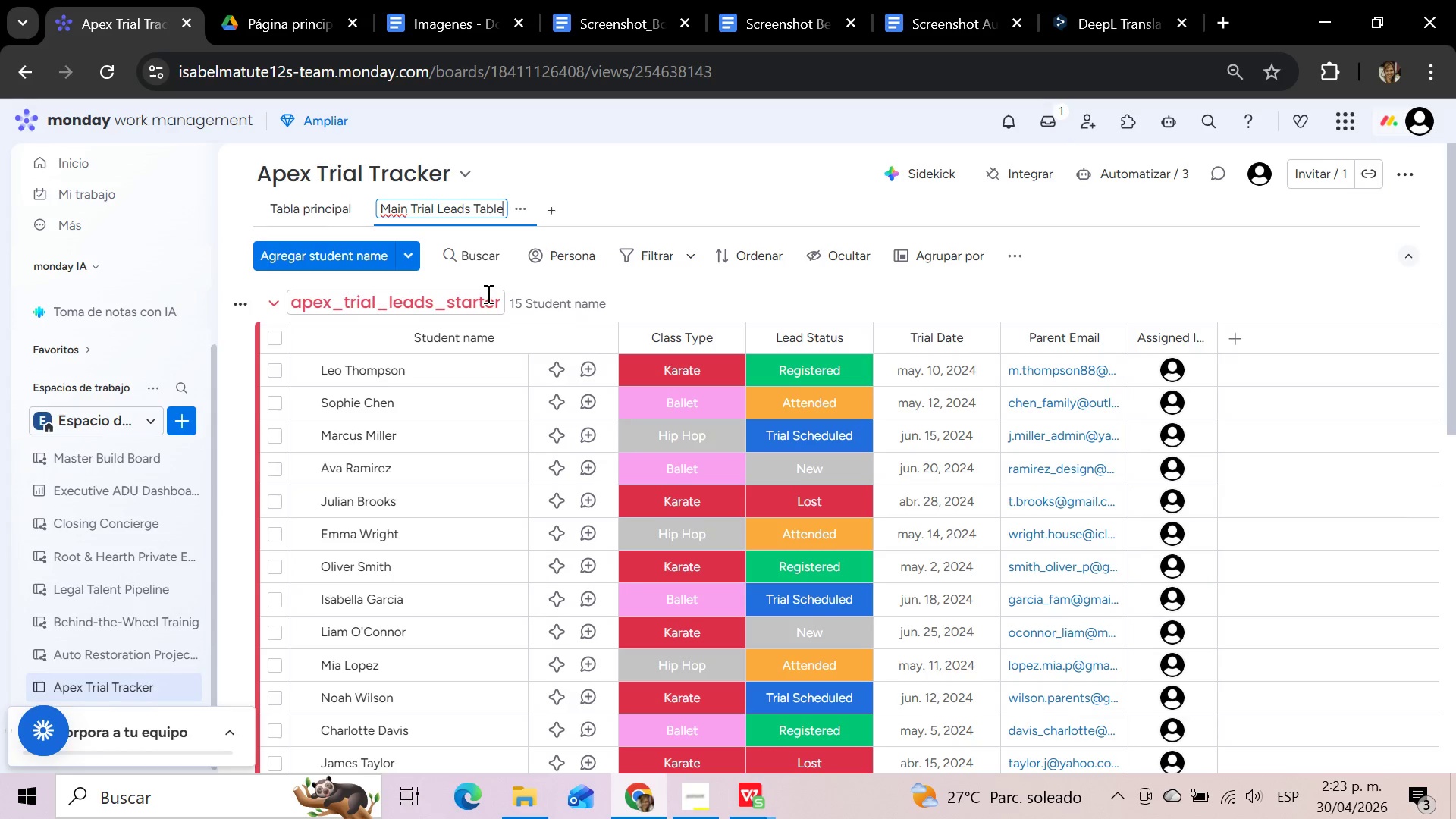 
wait(41.06)
 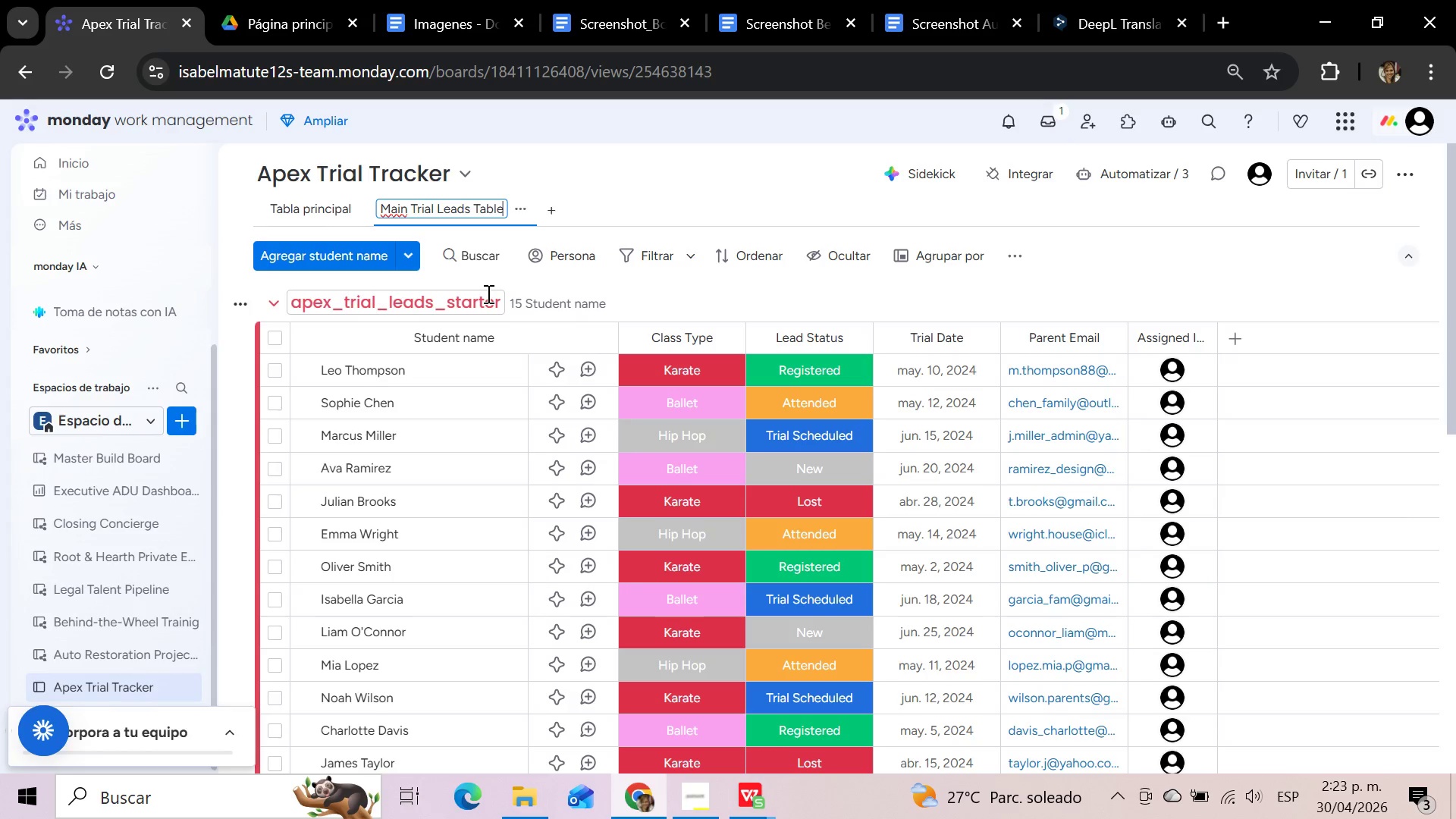 
scroll: coordinate [796, 297], scroll_direction: up, amount: 1.0
 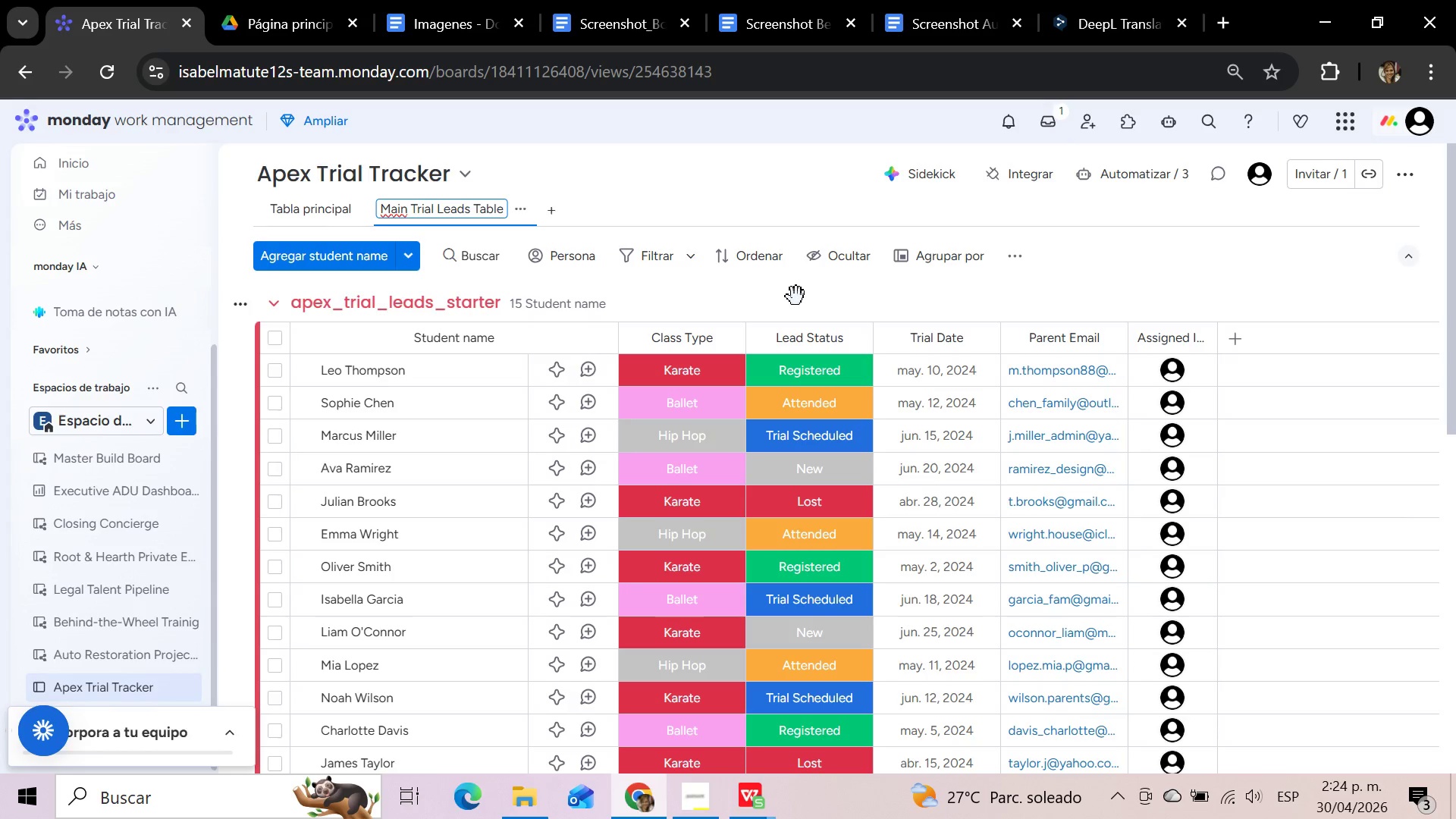 
wait(57.71)
 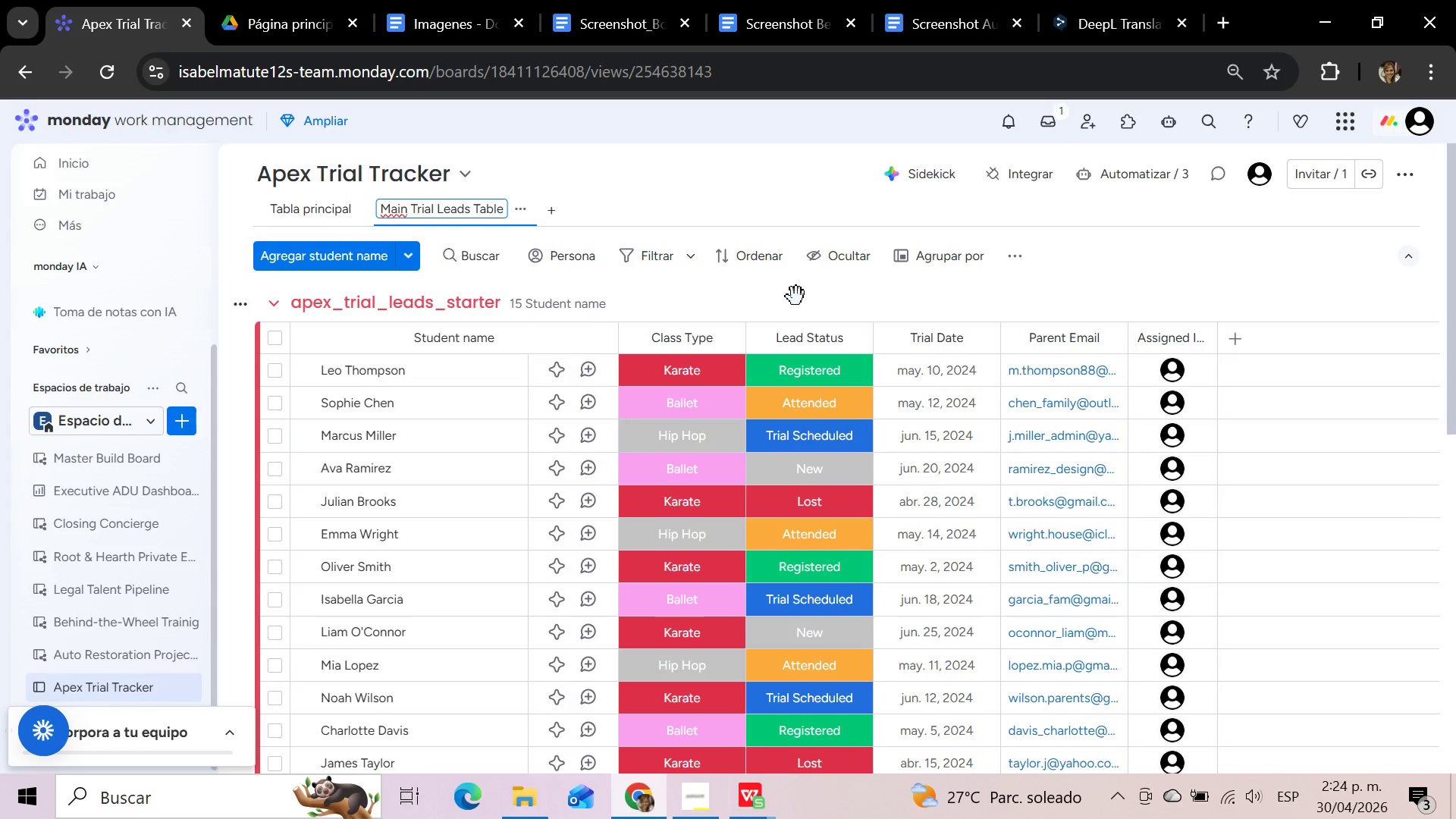 
left_click([1244, 260])
 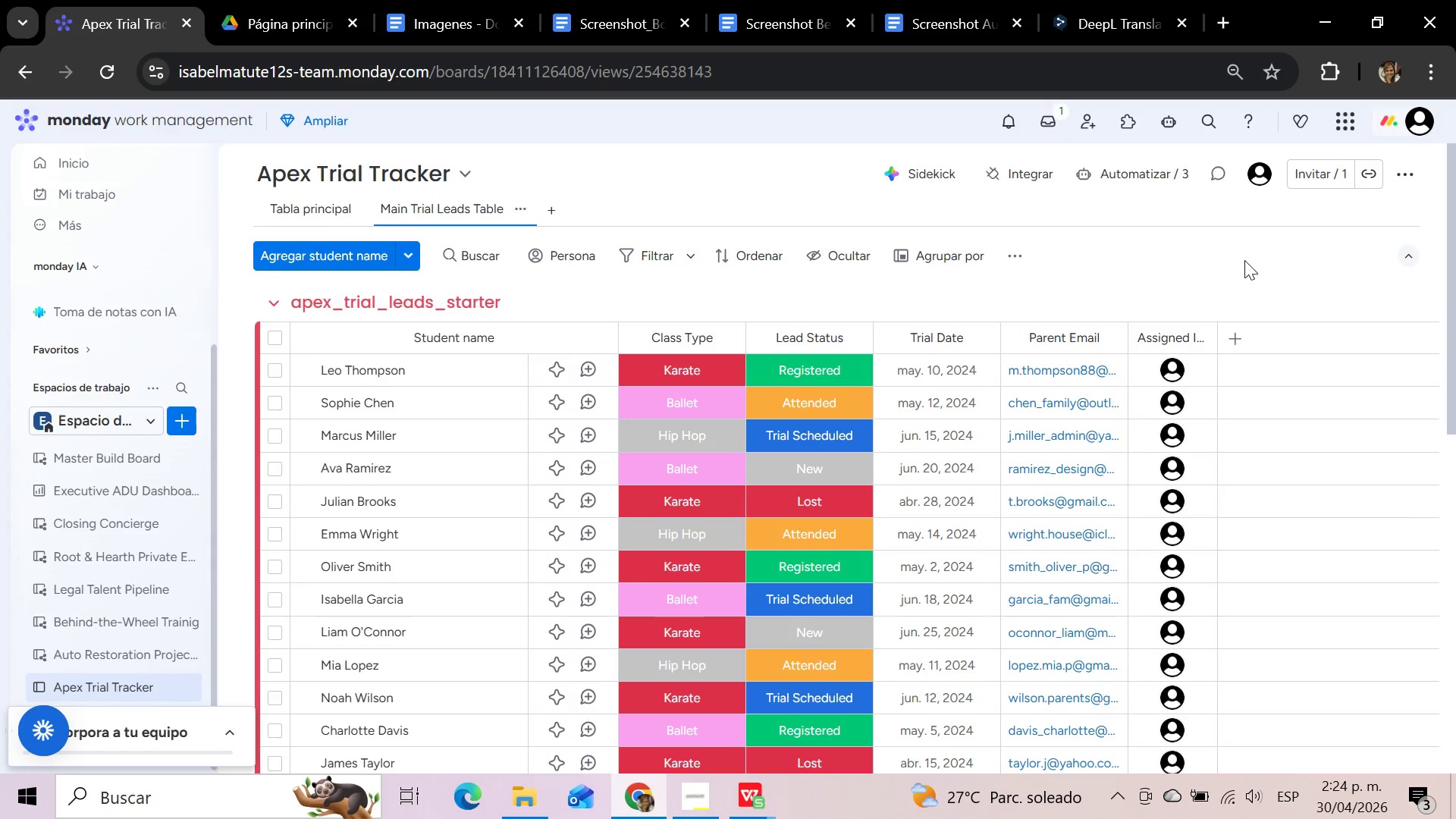 
wait(25.61)
 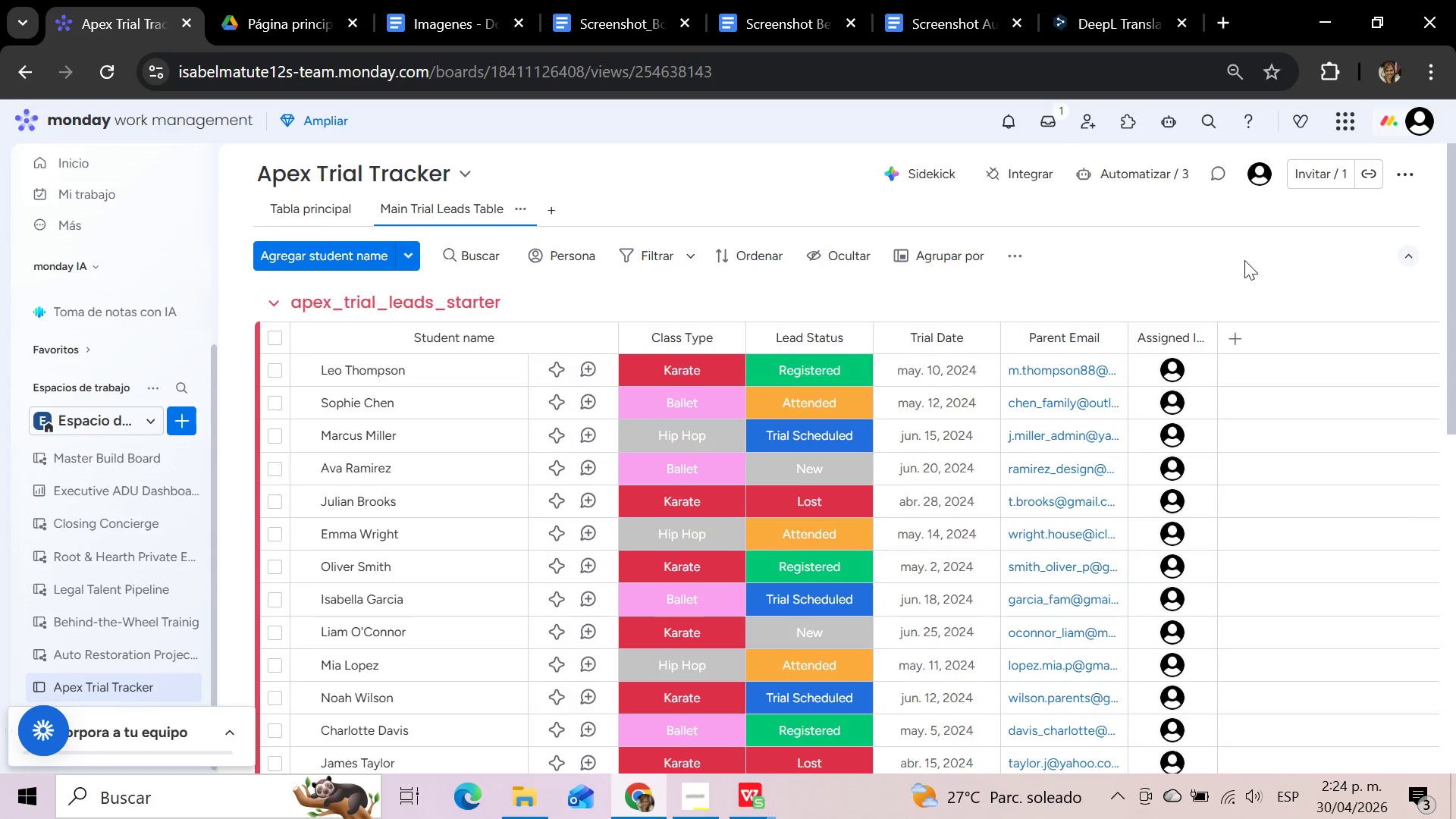 
left_click([1112, 258])
 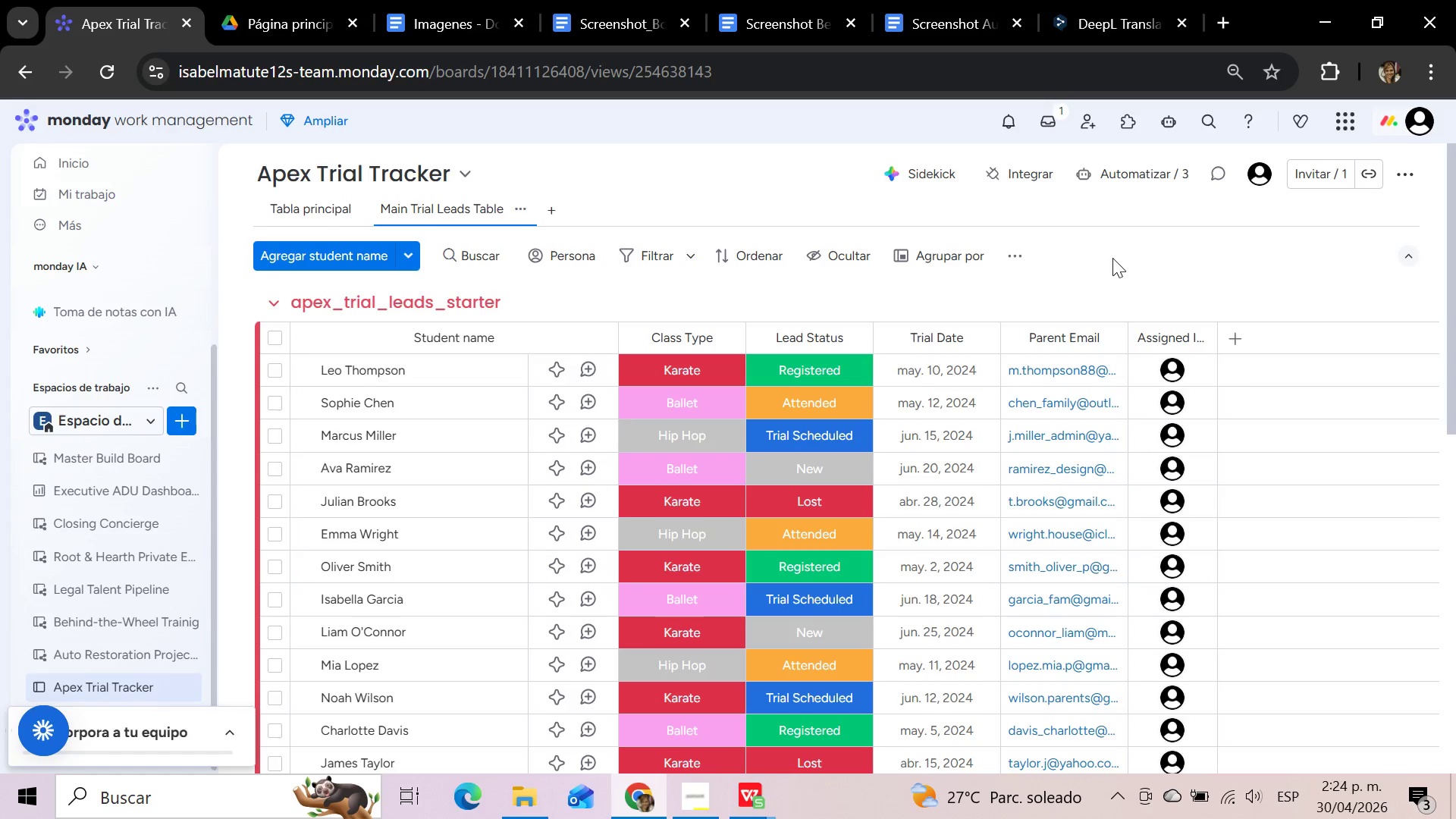 
scroll: coordinate [1112, 258], scroll_direction: up, amount: 4.0
 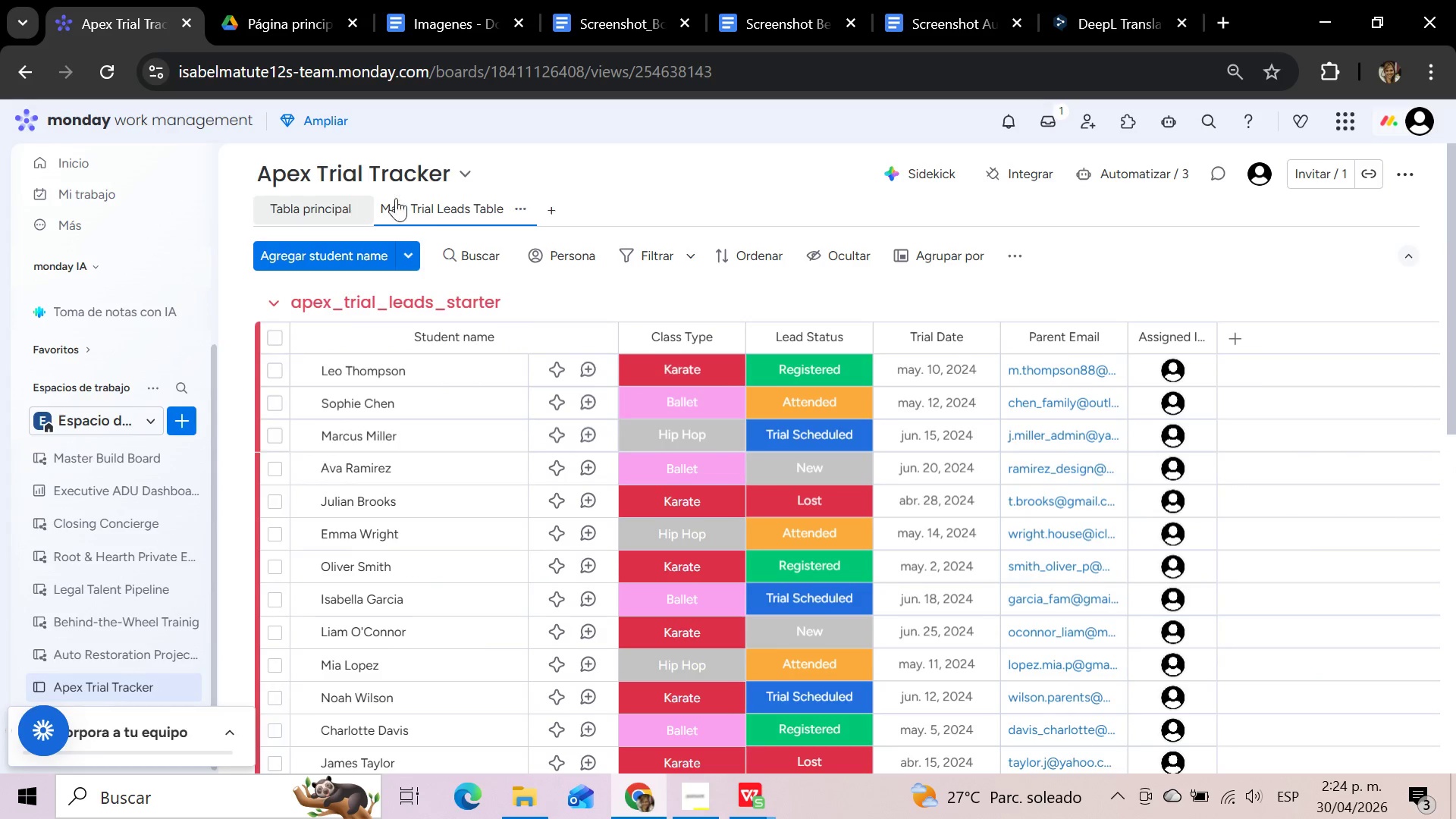 
wait(5.02)
 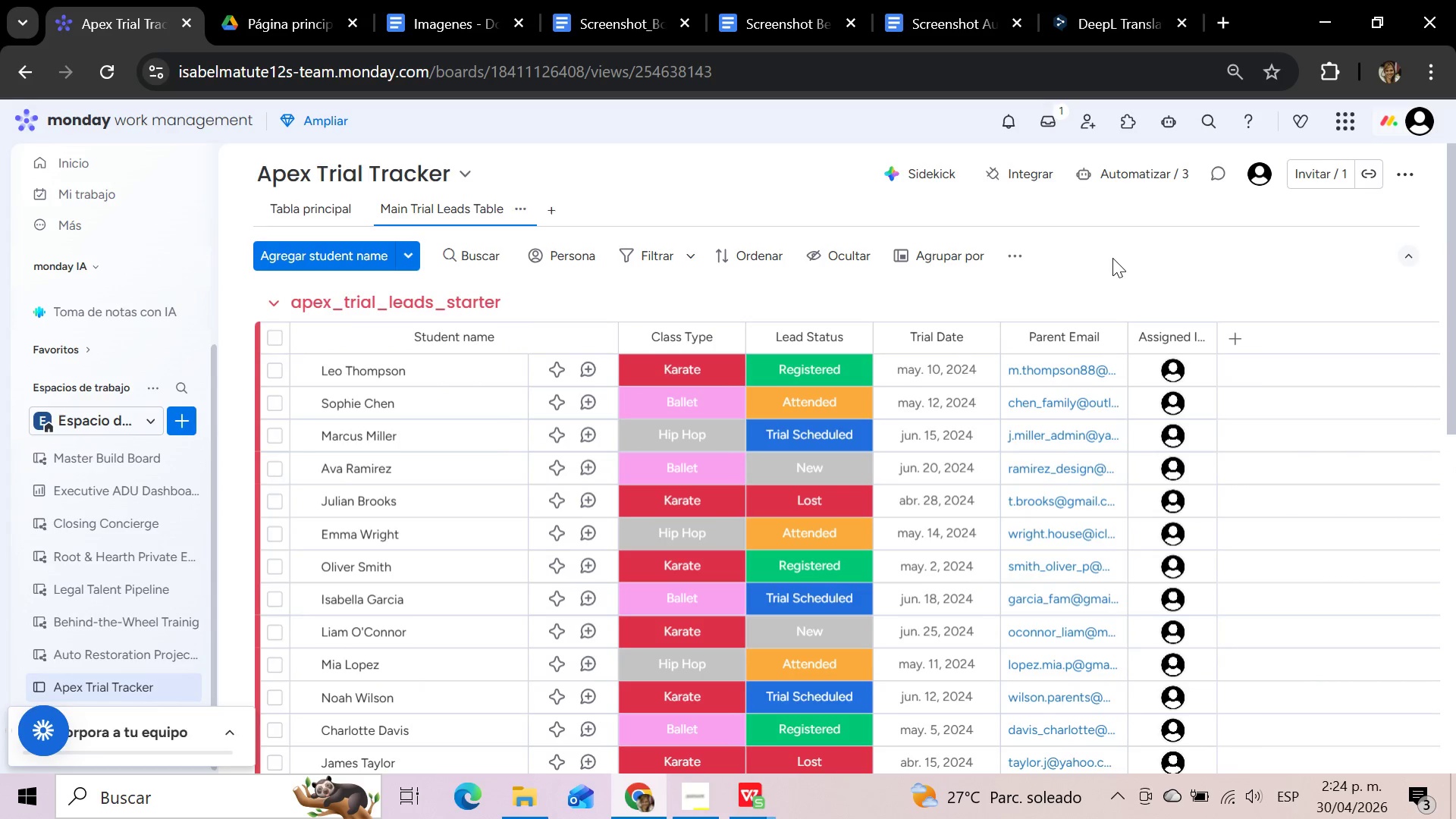 
left_click([546, 207])
 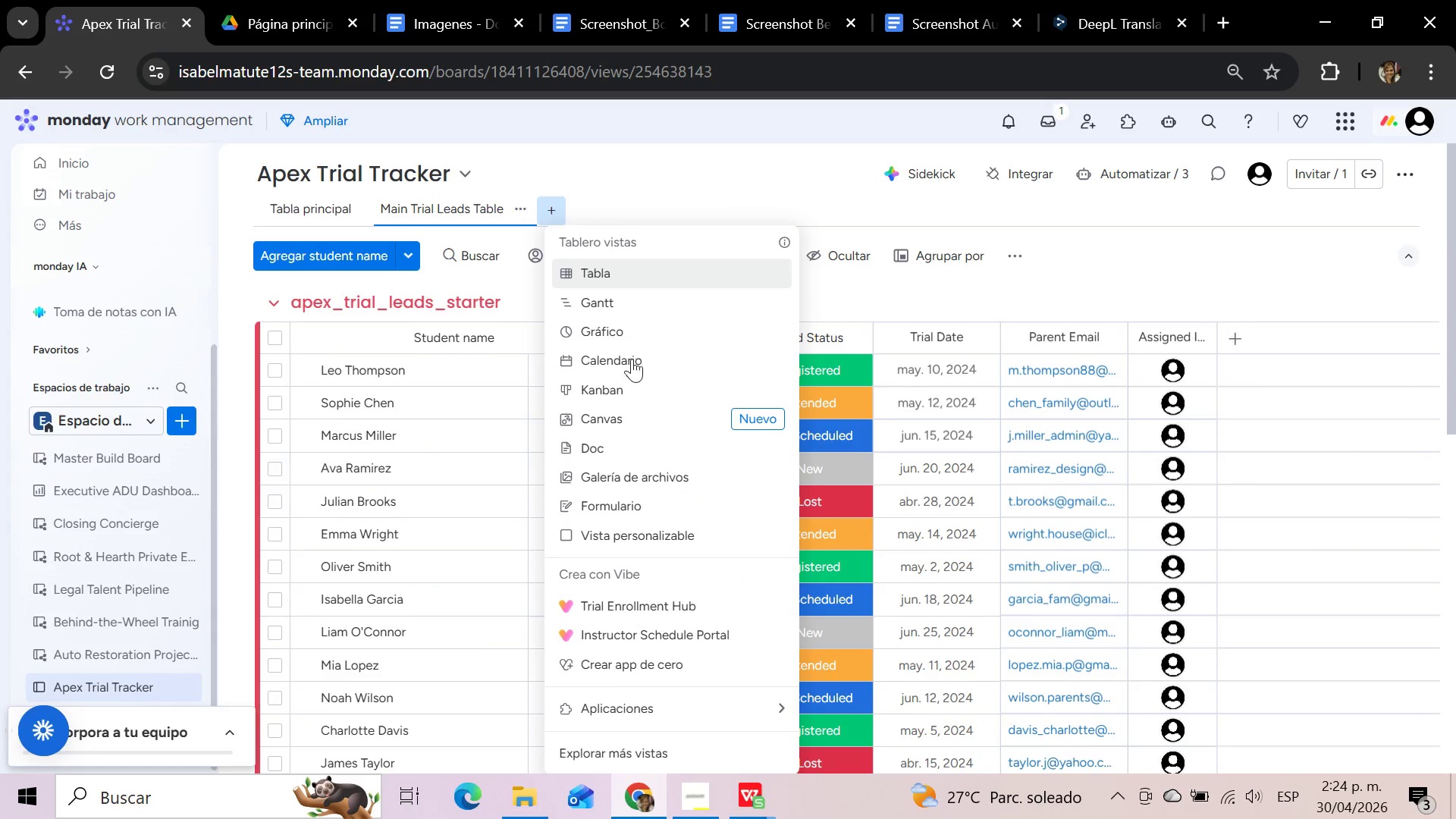 
left_click([625, 387])
 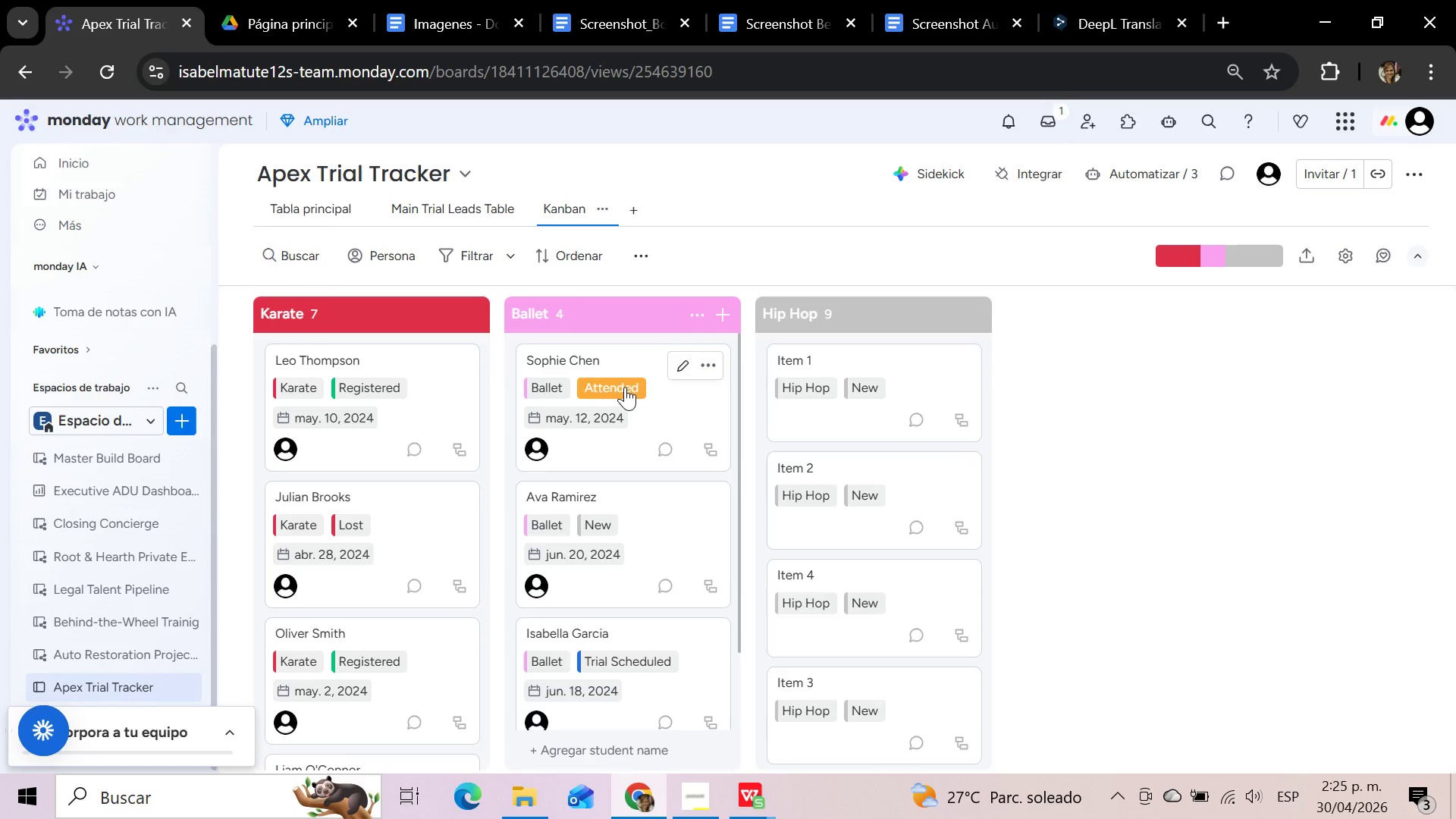 
wait(25.17)
 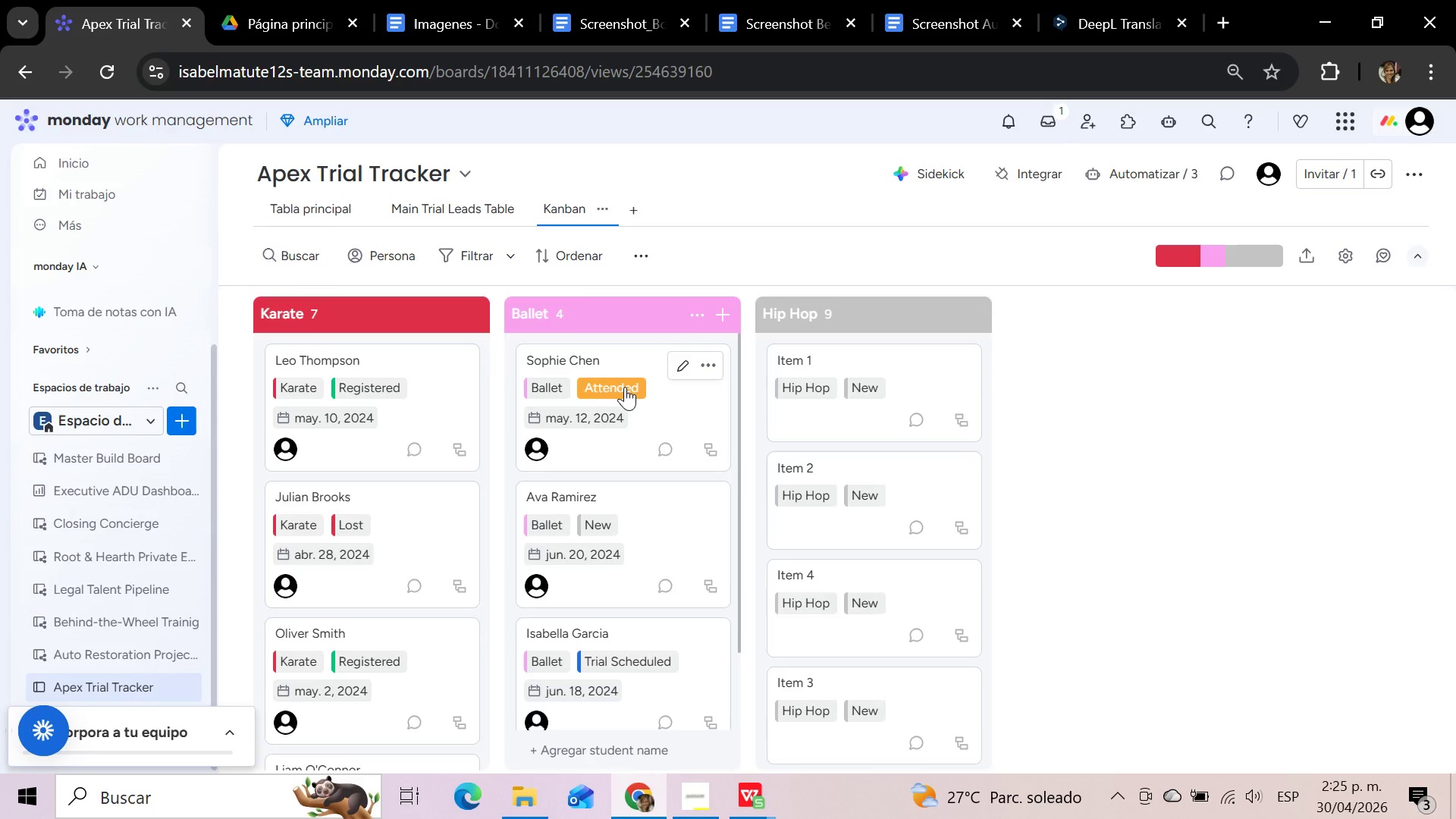 
scroll: coordinate [1231, 404], scroll_direction: down, amount: 1.0
 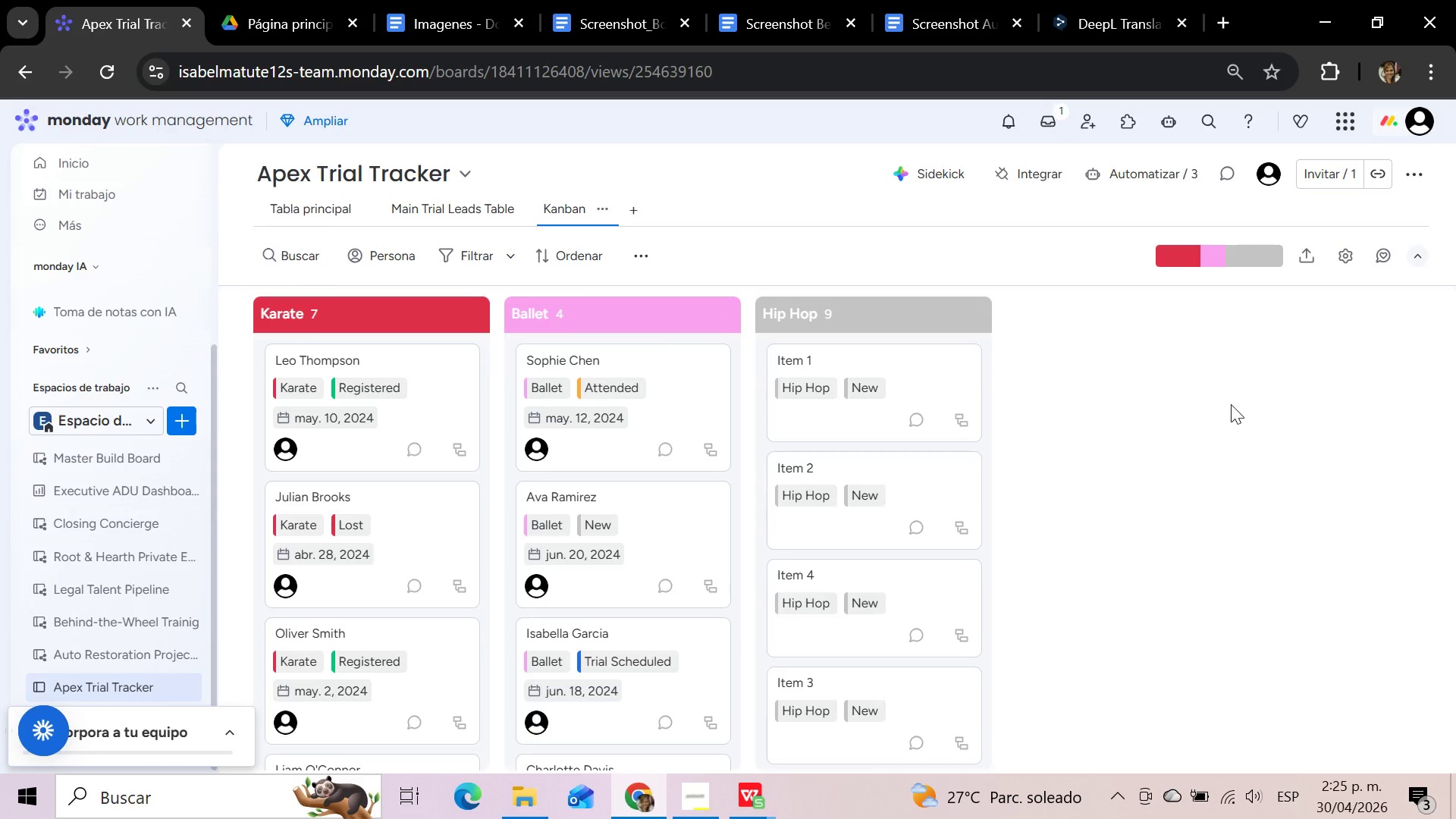 
scroll: coordinate [1231, 404], scroll_direction: up, amount: 2.0
 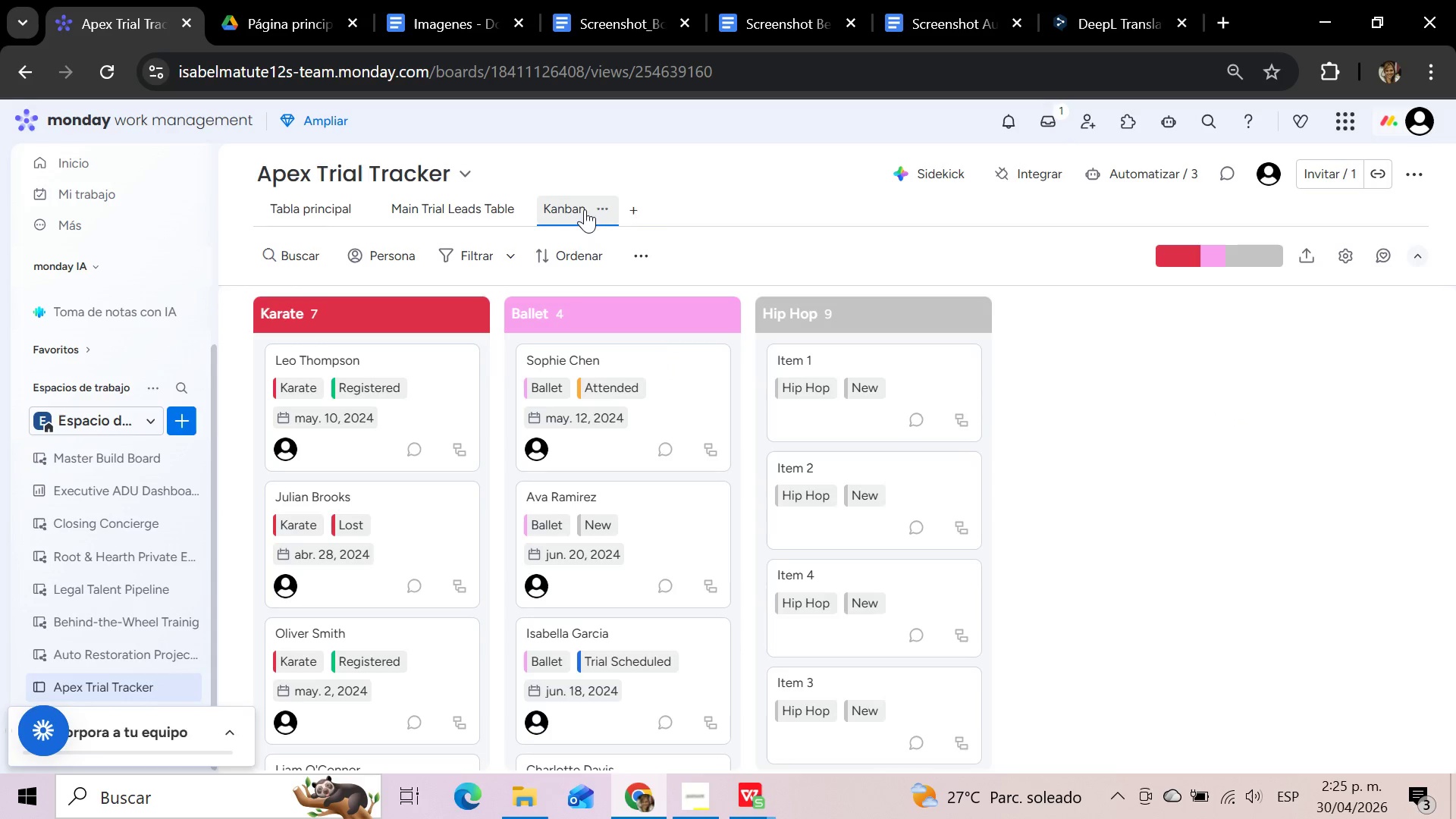 
left_click([598, 209])
 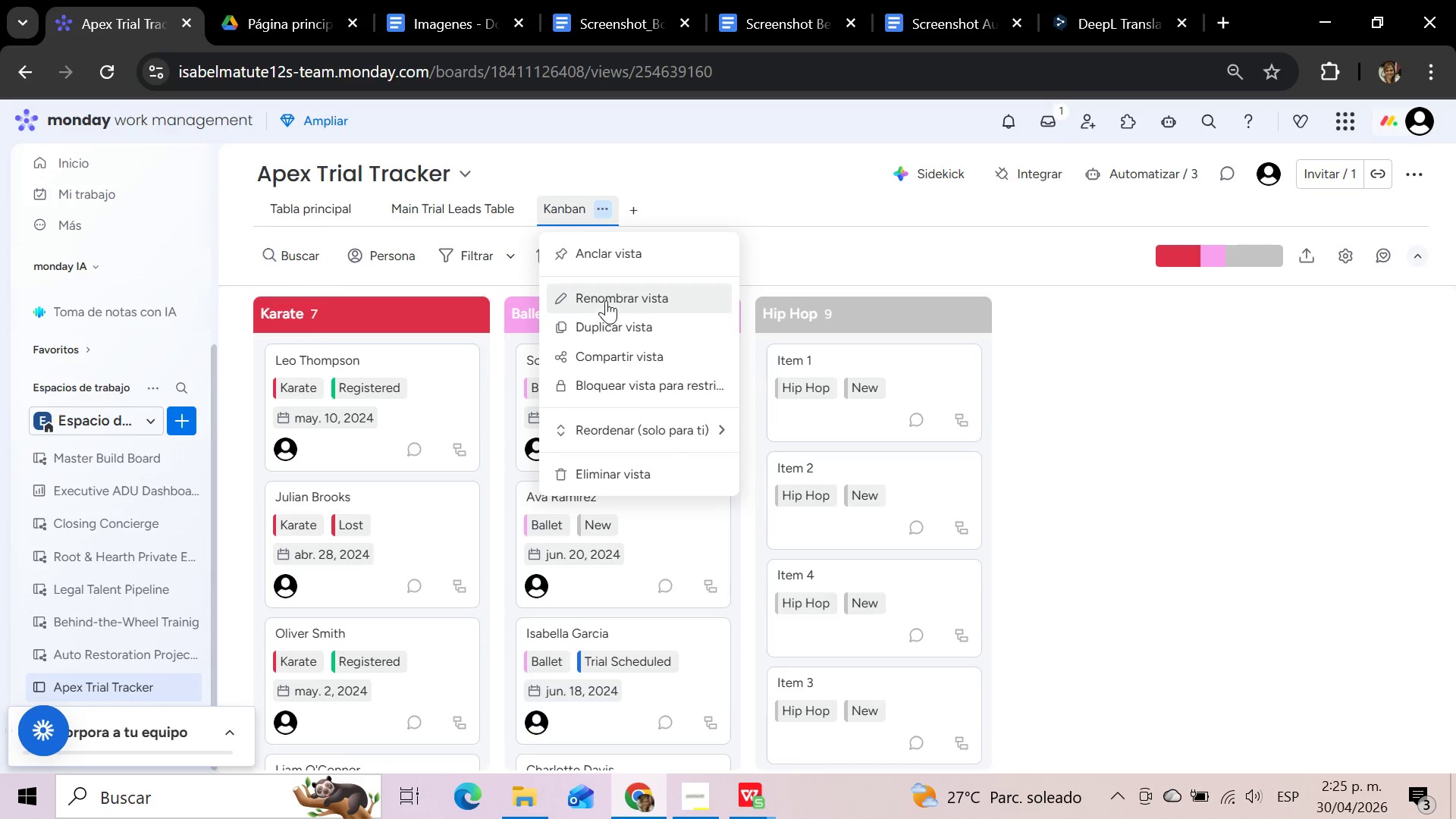 
left_click([607, 299])
 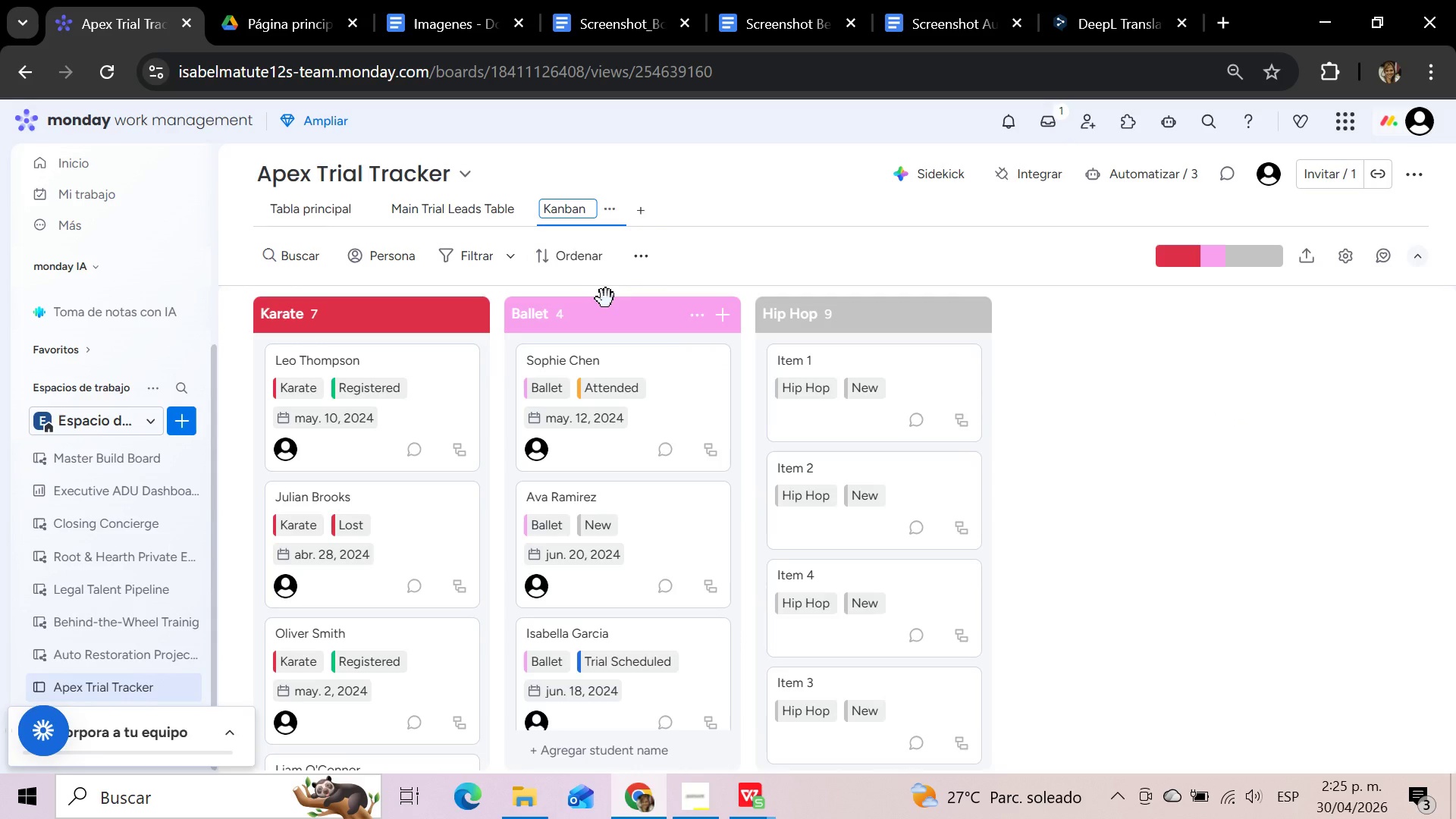 
hold_key(key=Backspace, duration=0.91)
 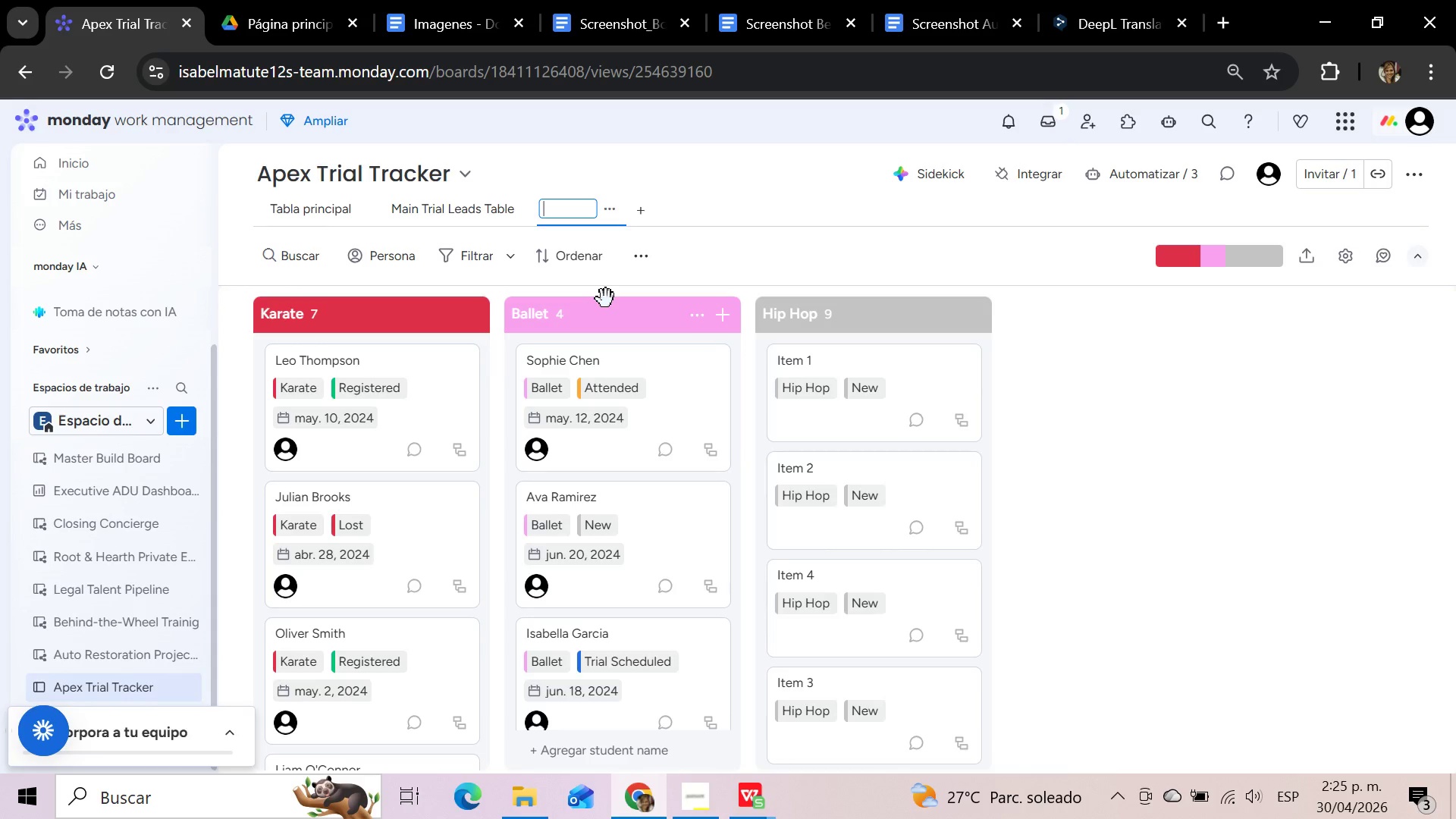 
wait(5.36)
 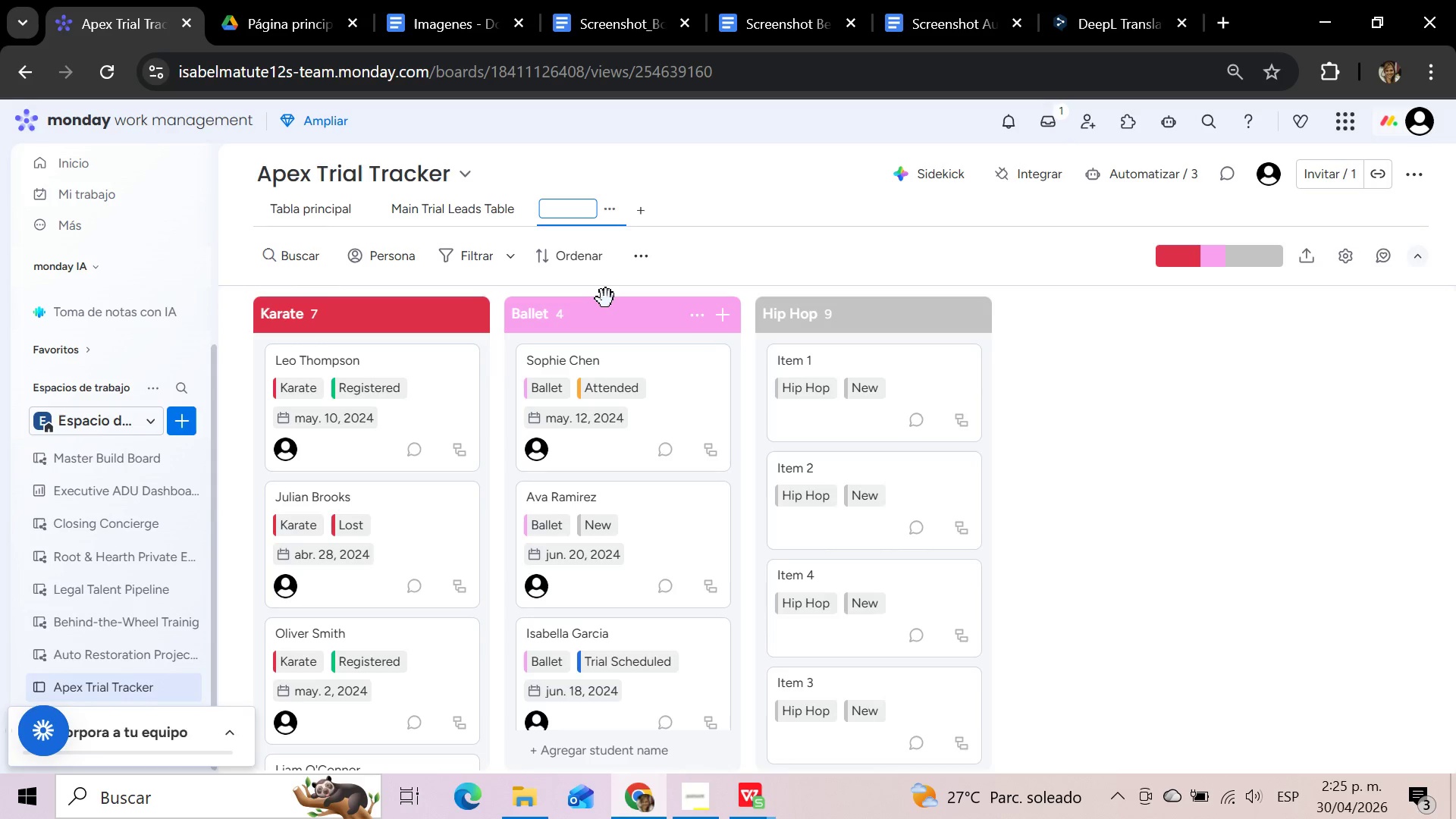 
type(Trial Lead Pipeline)
 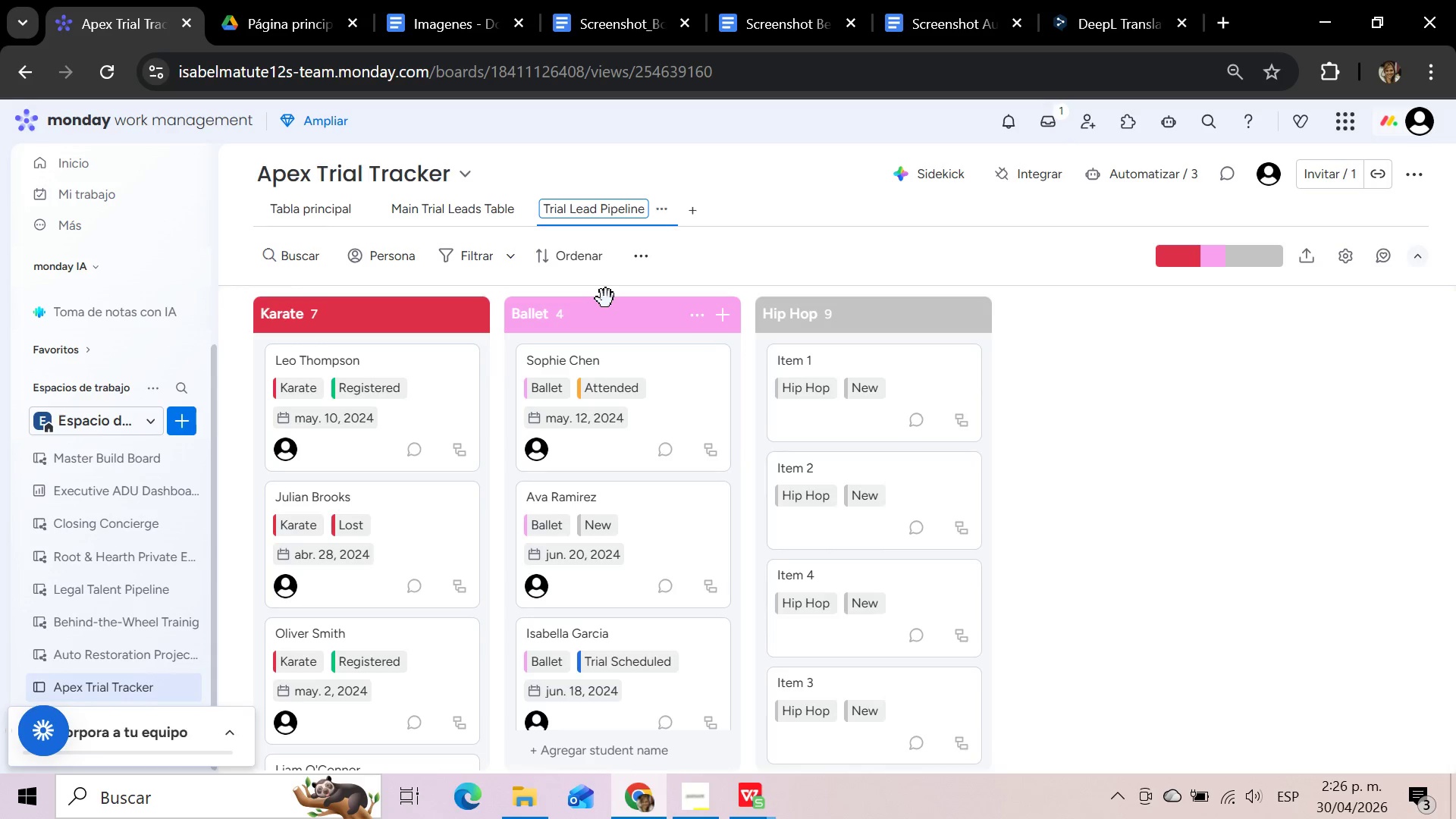 
wait(31.42)
 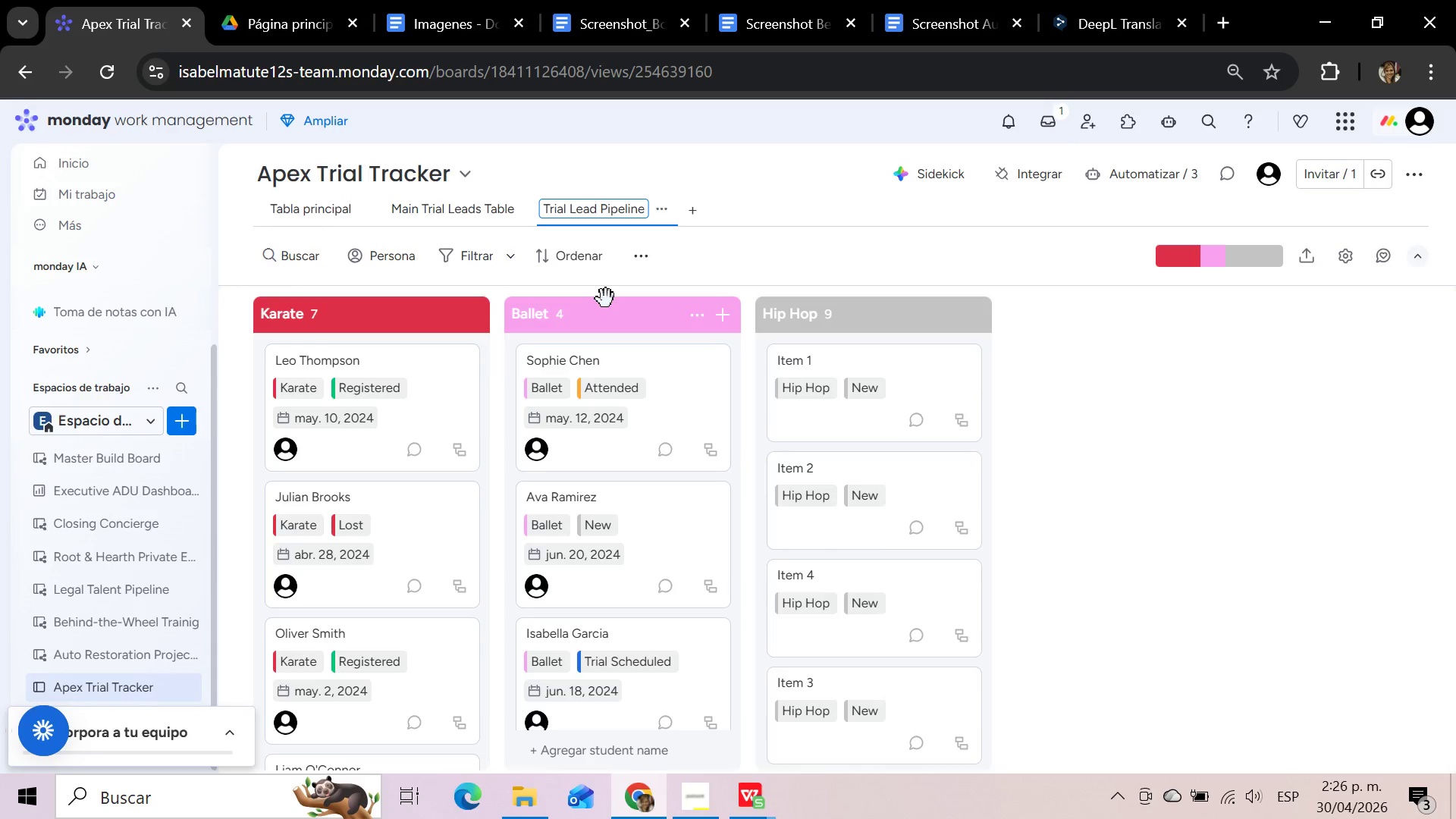 
left_click([1348, 260])
 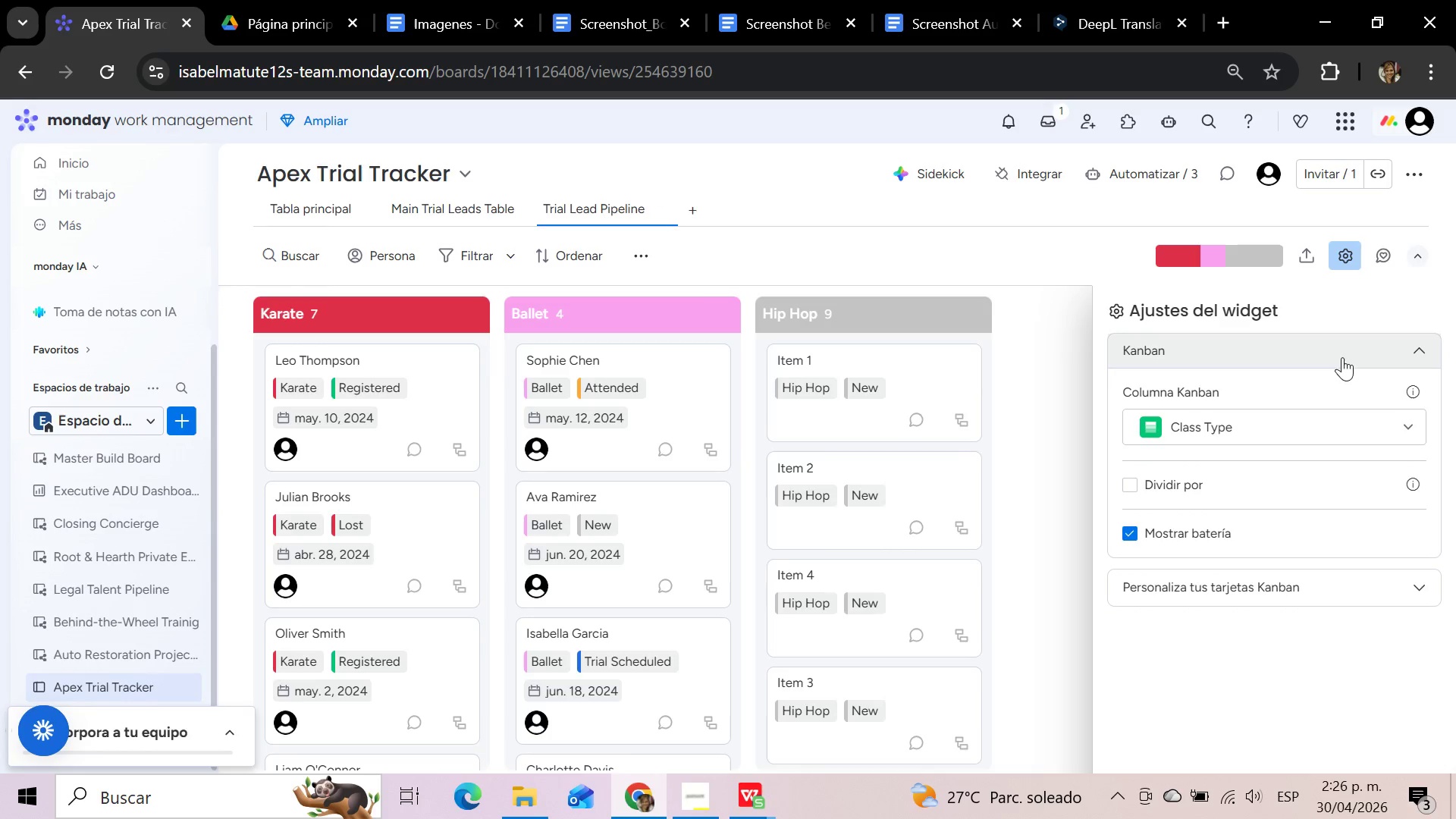 
left_click([1329, 431])
 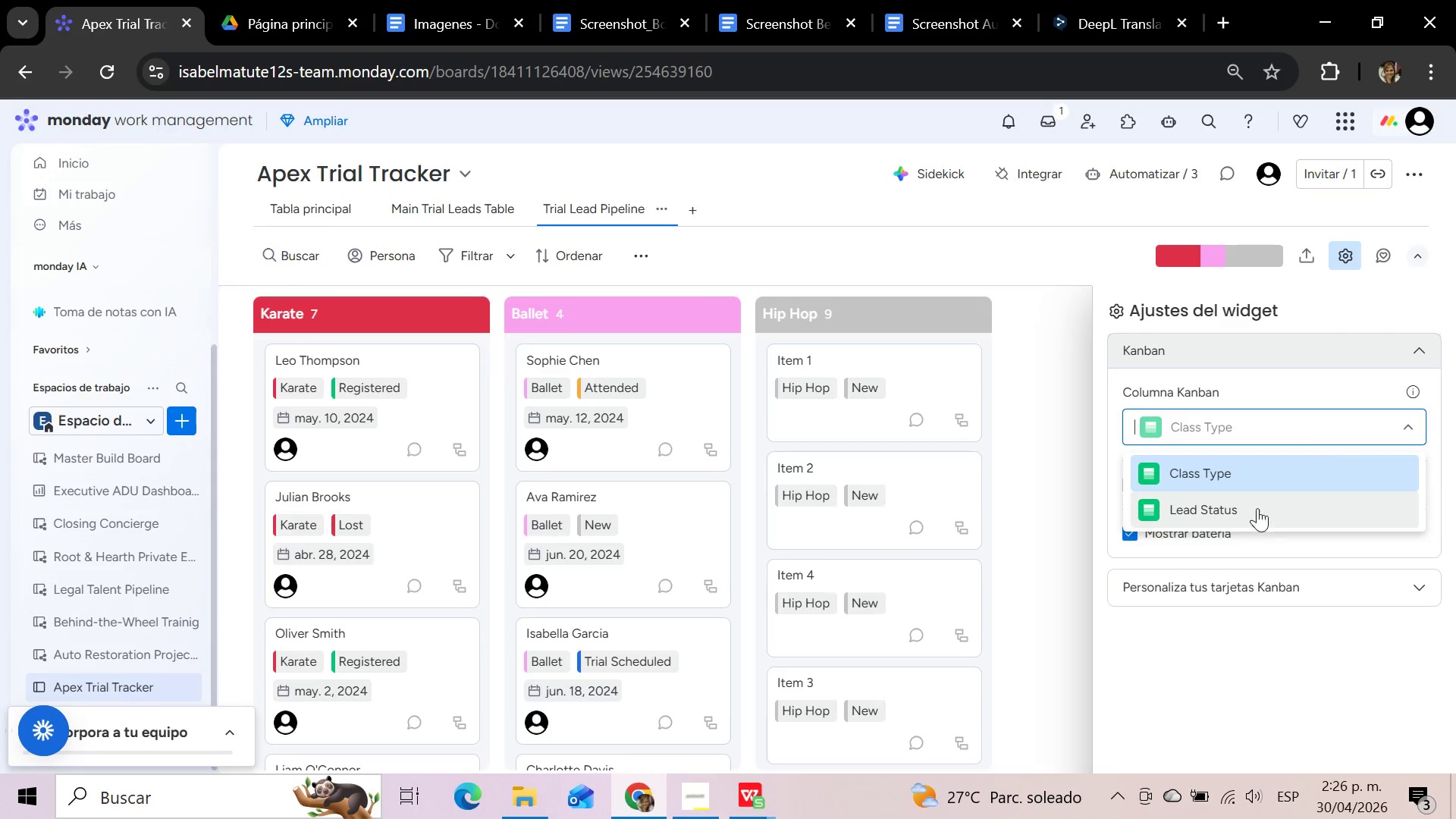 
left_click([1237, 503])
 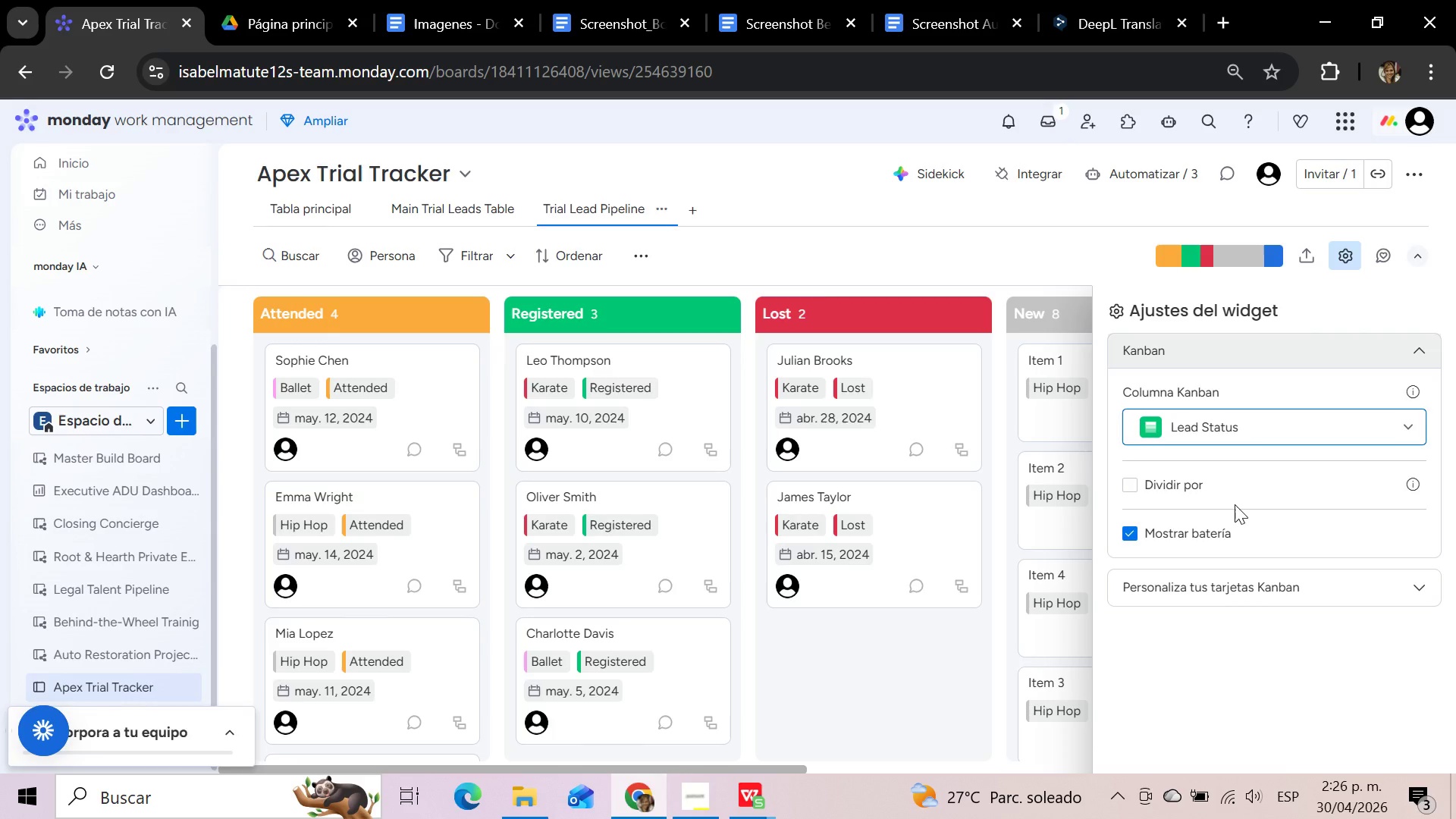 
wait(11.33)
 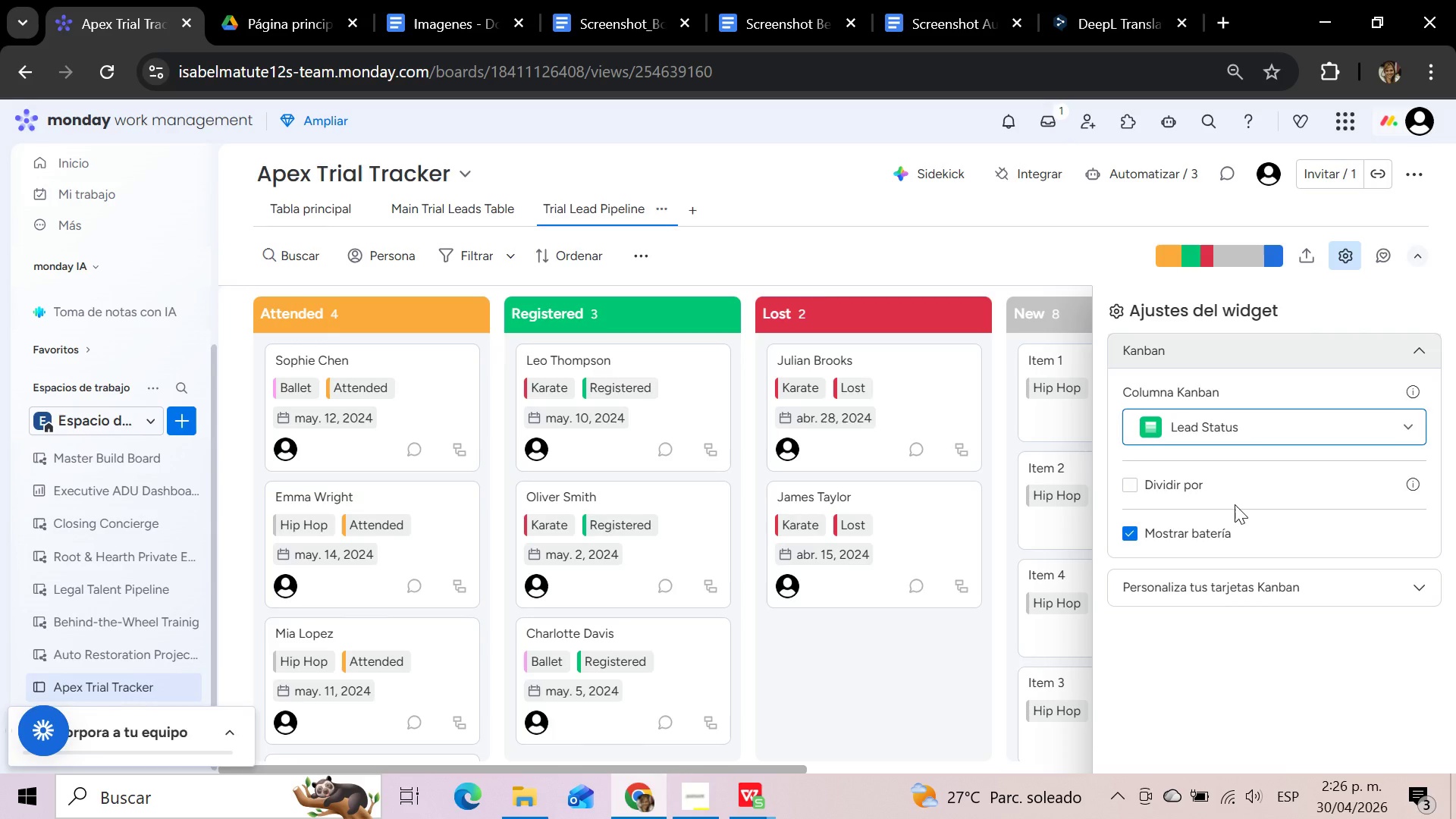 
left_click([1345, 265])
 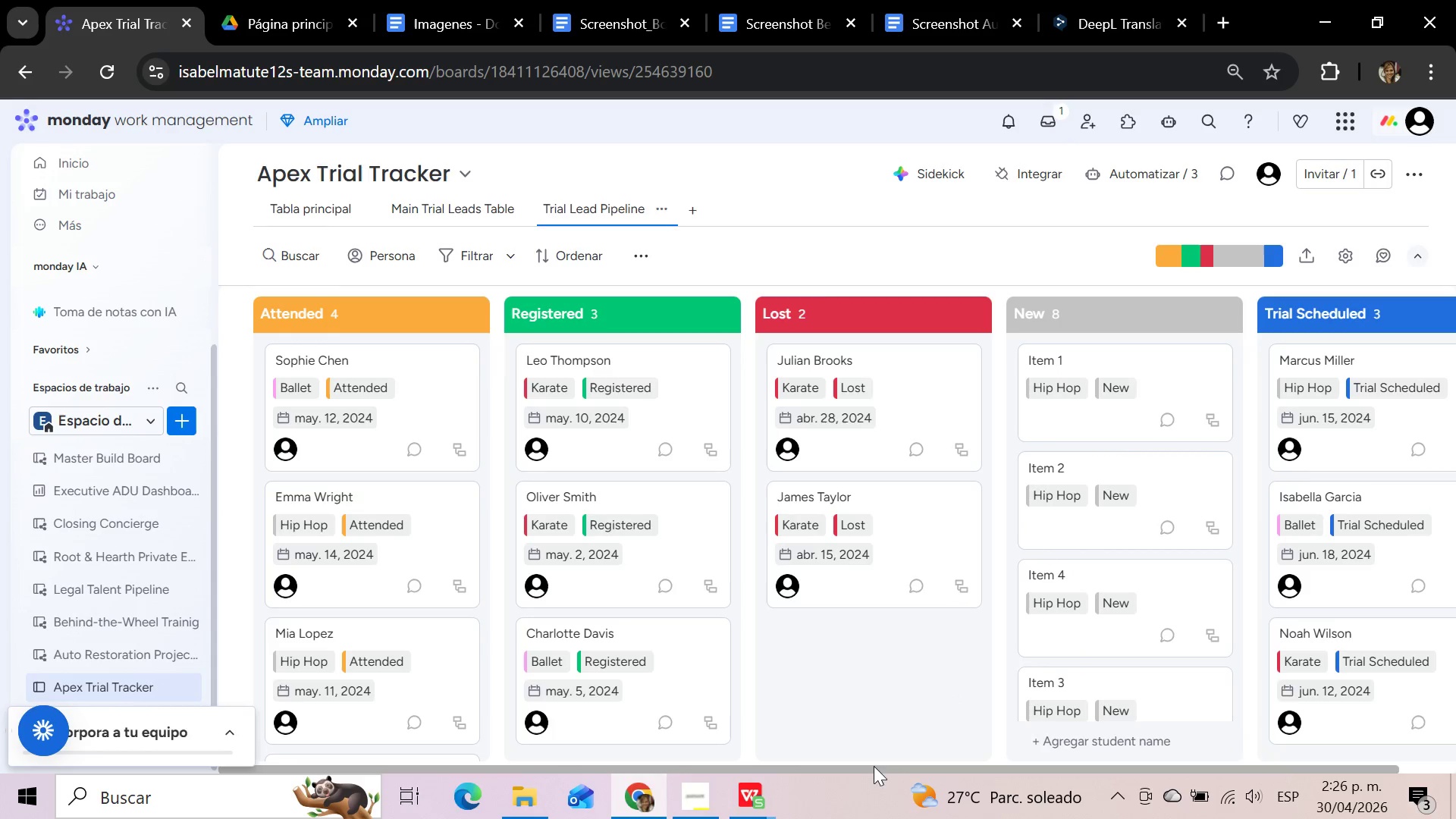 
left_click_drag(start_coordinate=[864, 769], to_coordinate=[748, 767])
 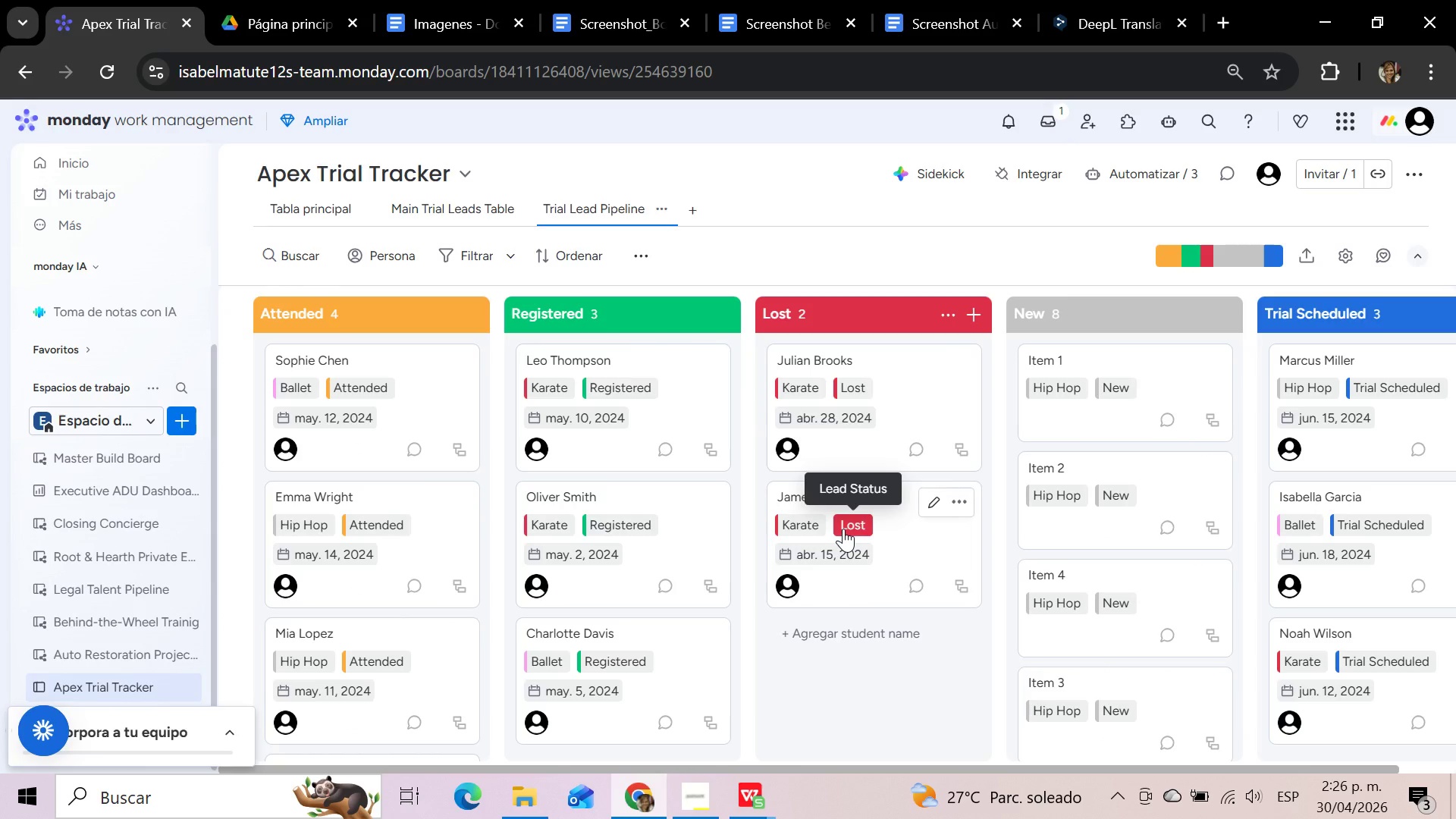 
wait(15.11)
 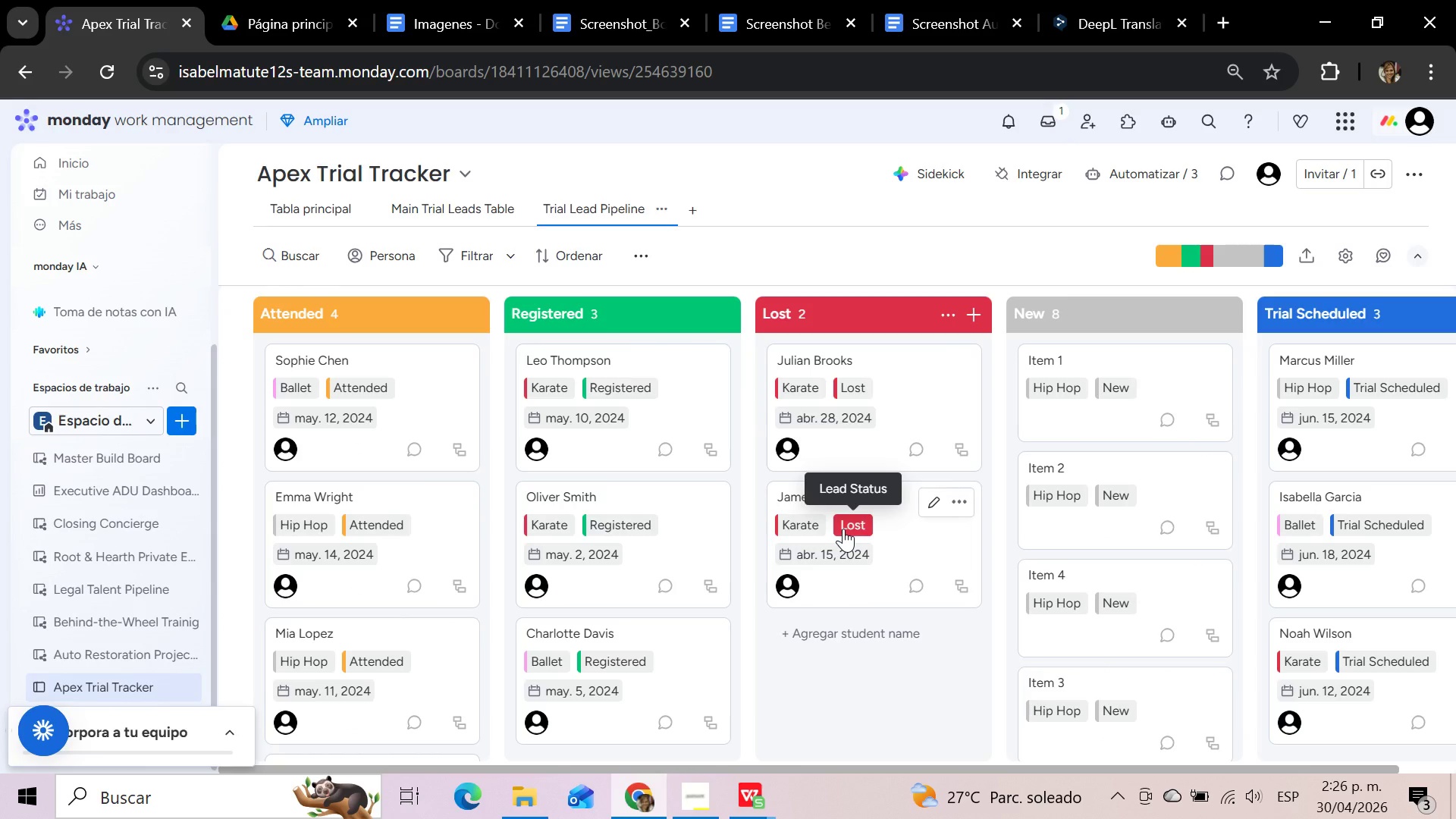 
left_click([320, 208])
 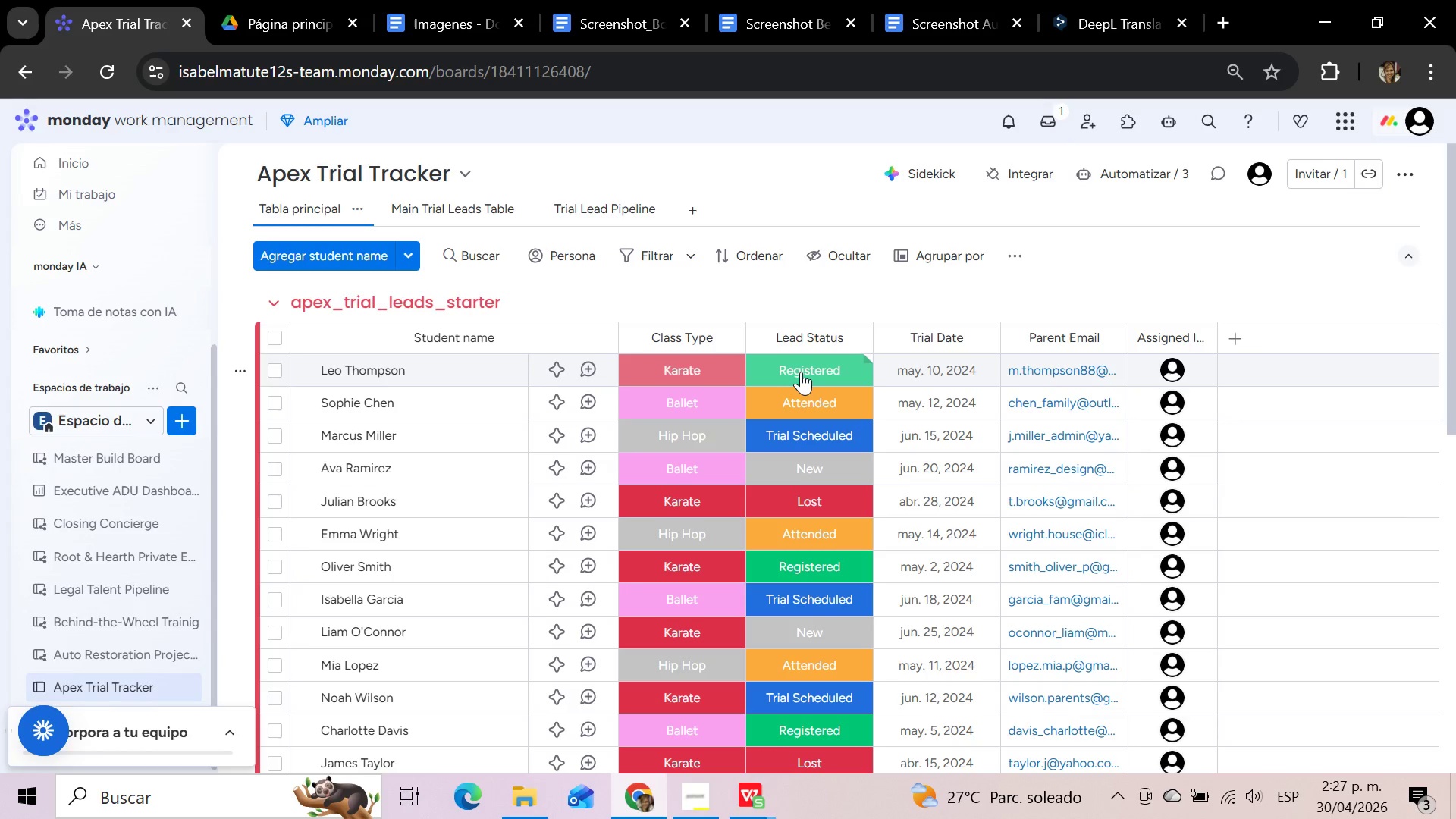 
wait(51.55)
 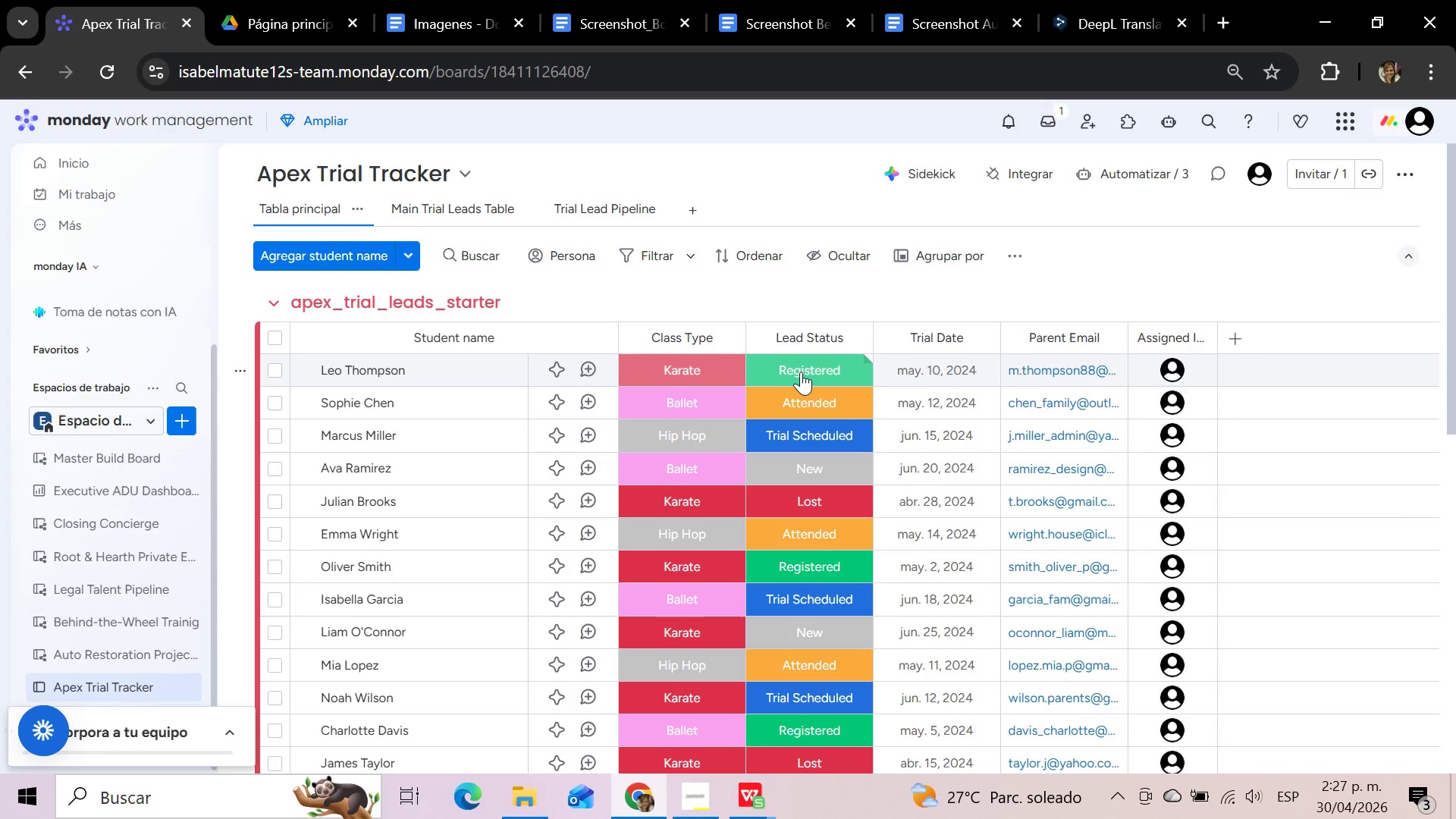 
left_click([801, 370])
 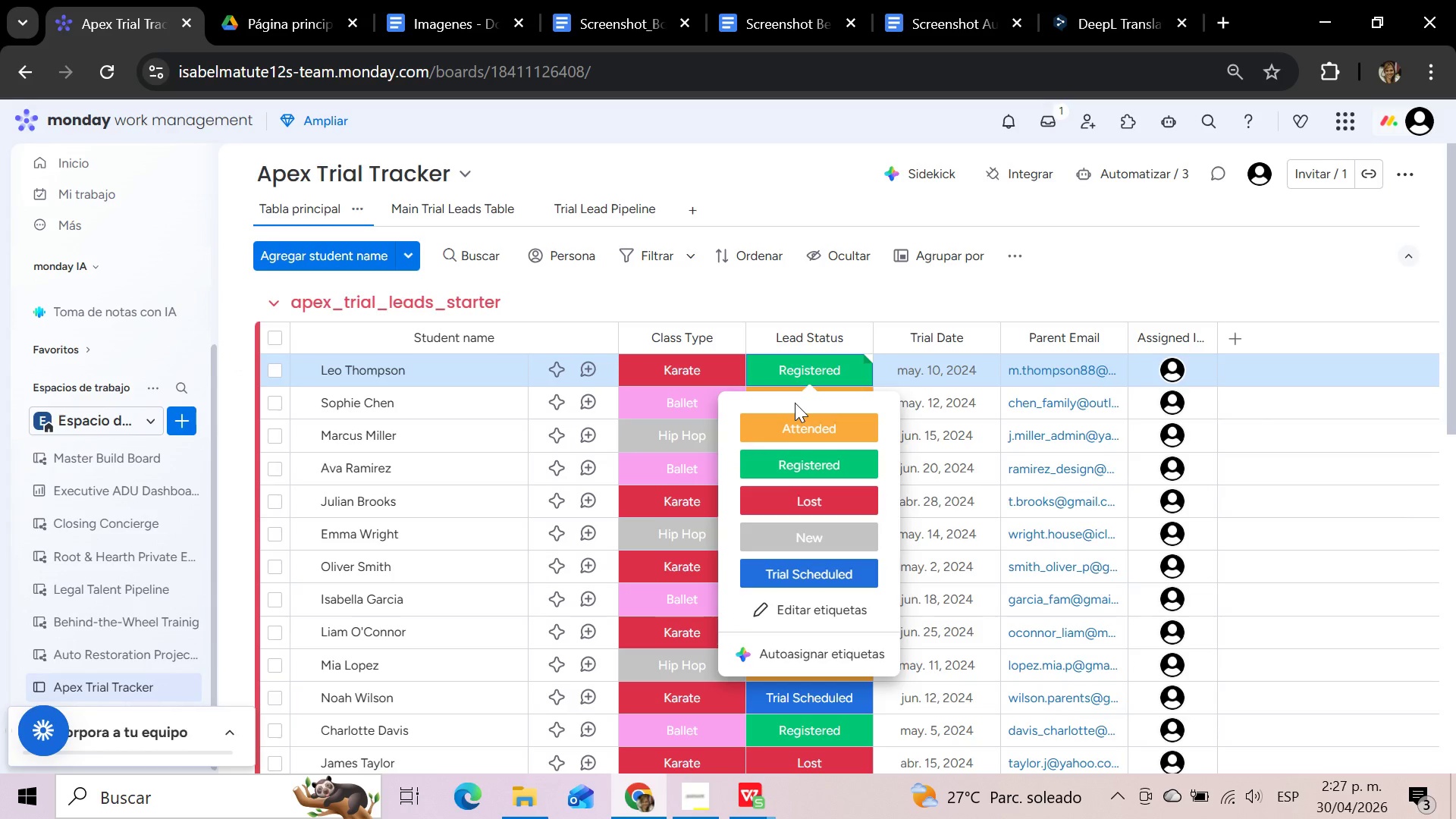 
left_click([789, 428])
 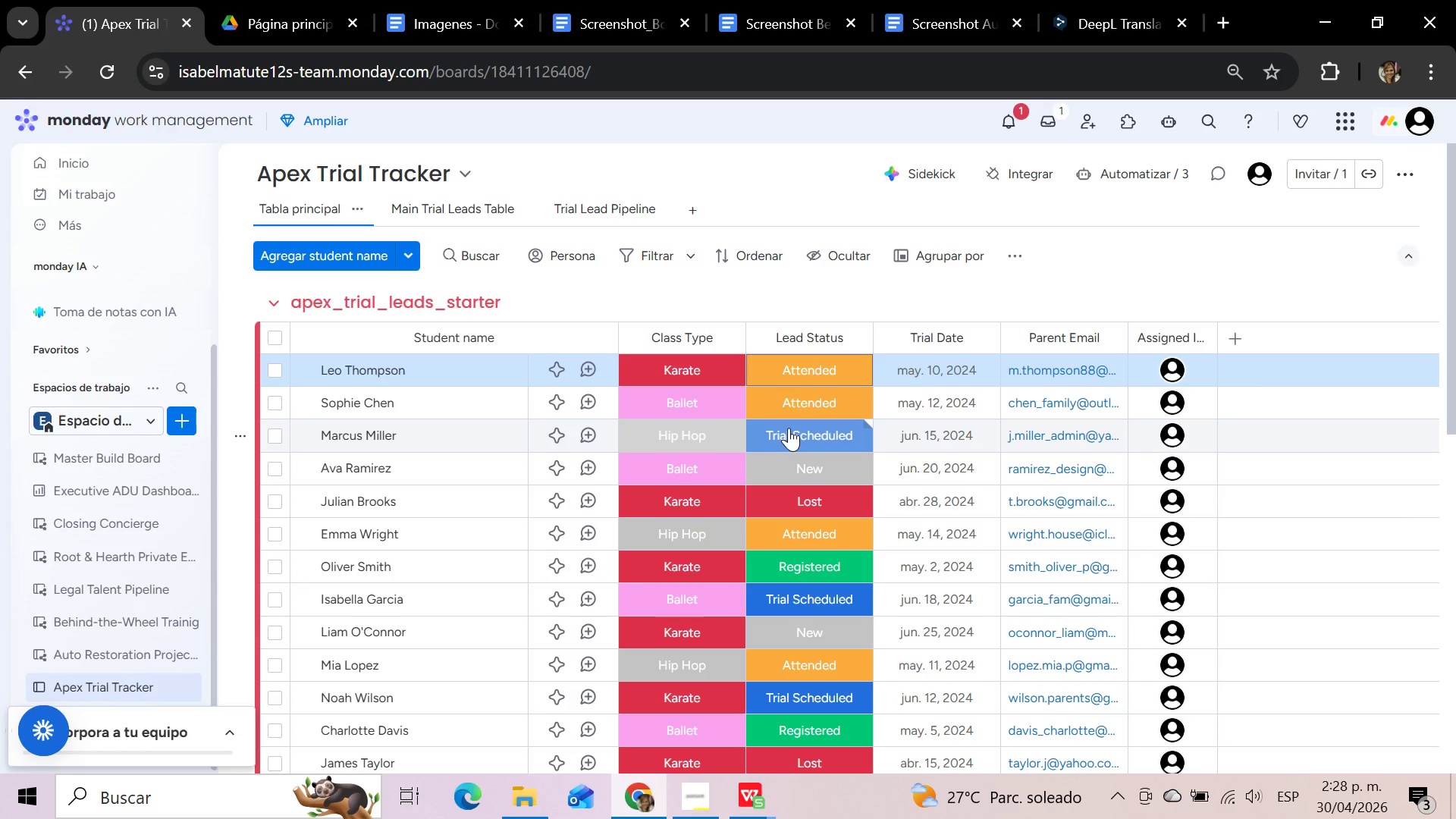 
wait(60.74)
 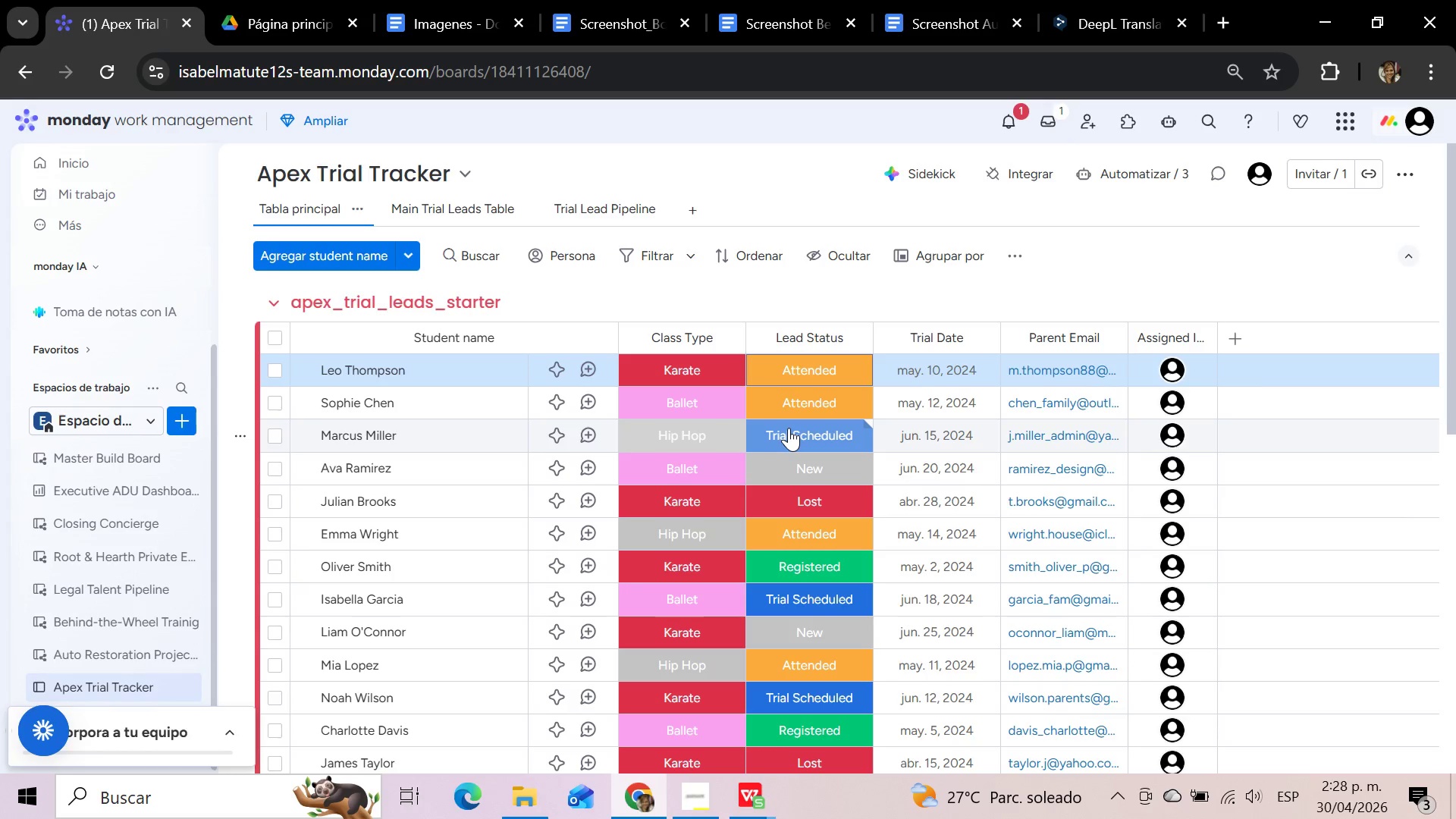 
left_click([1114, 292])
 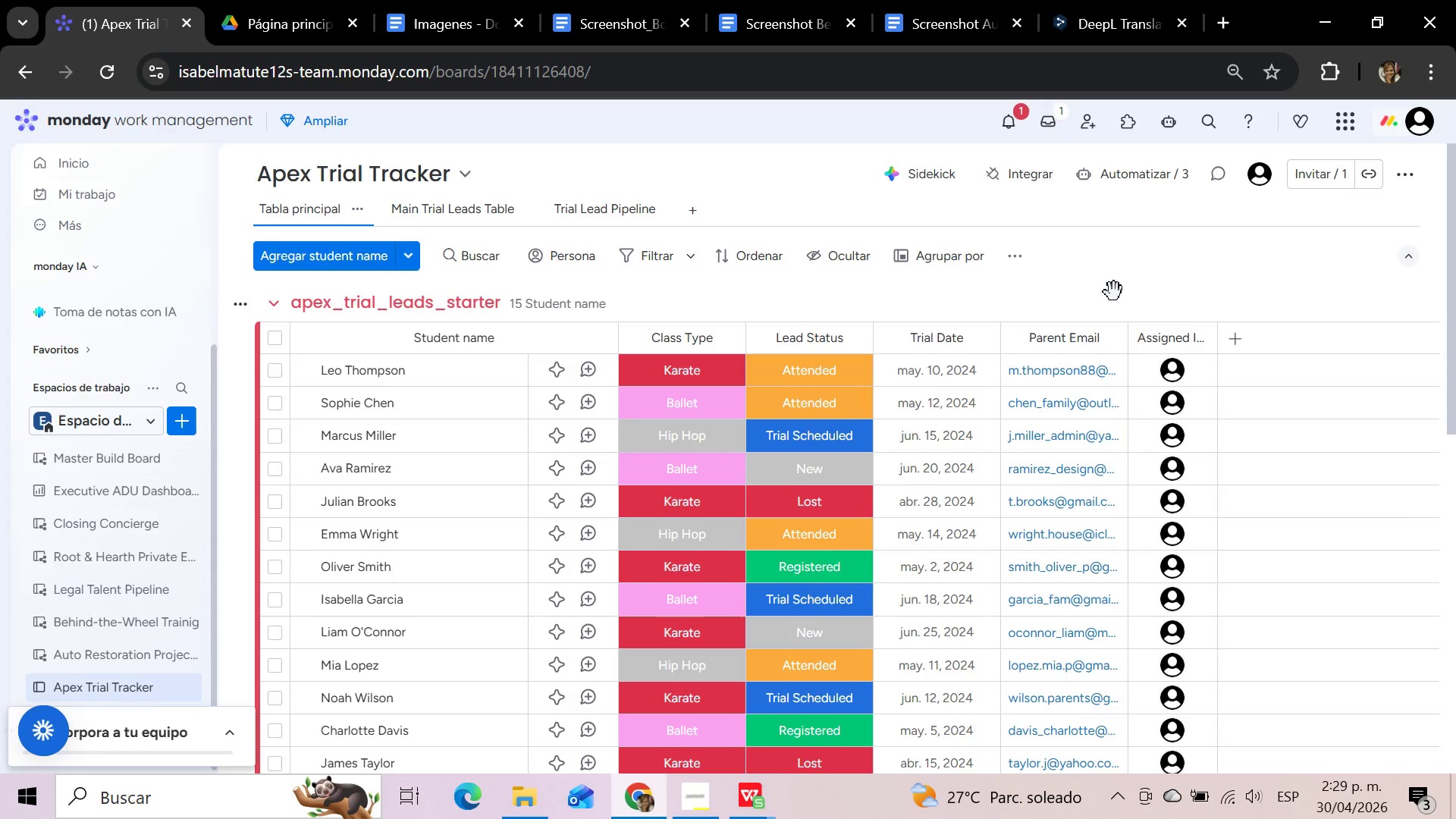 
wait(21.94)
 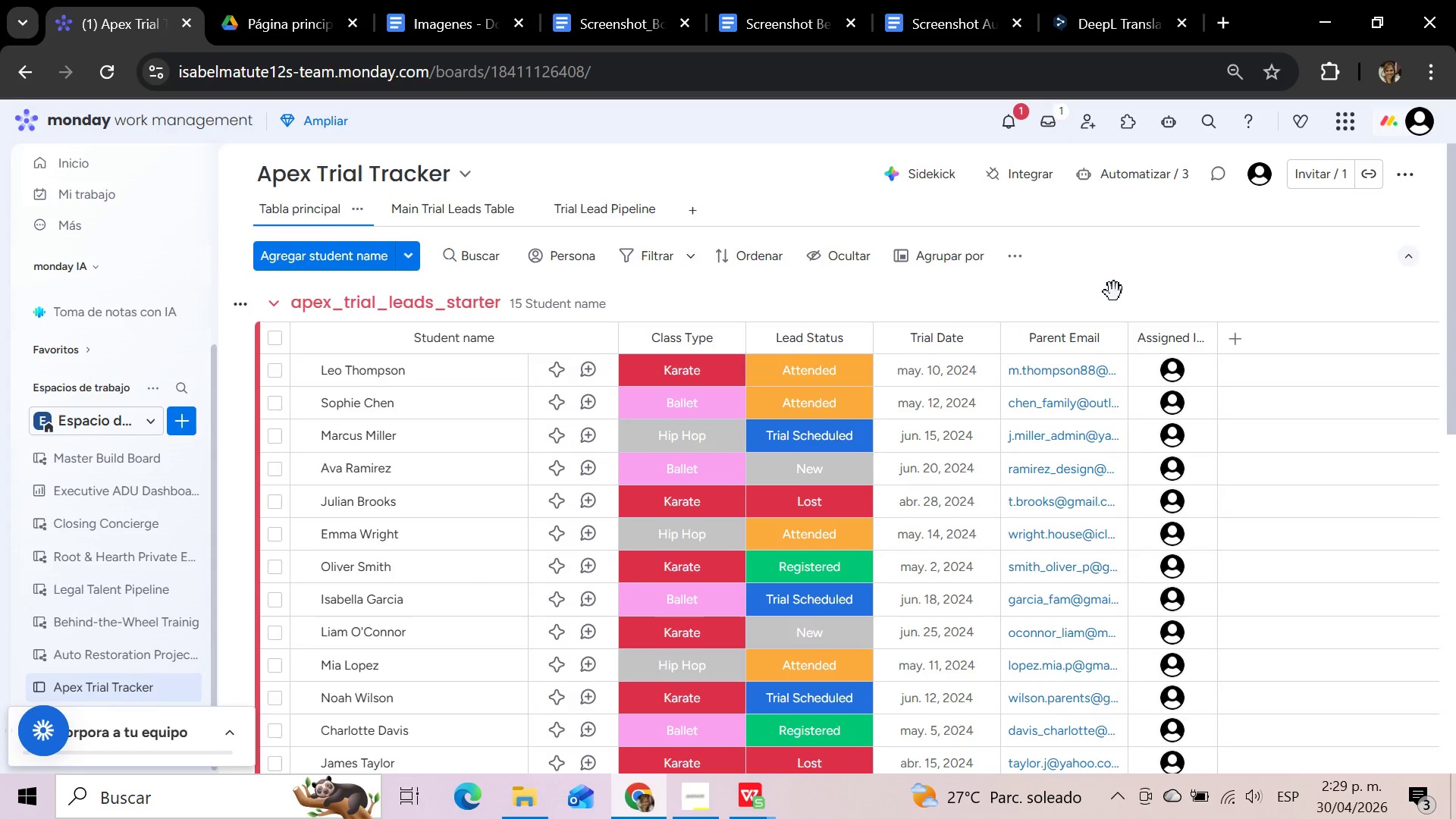 
left_click([494, 301])
 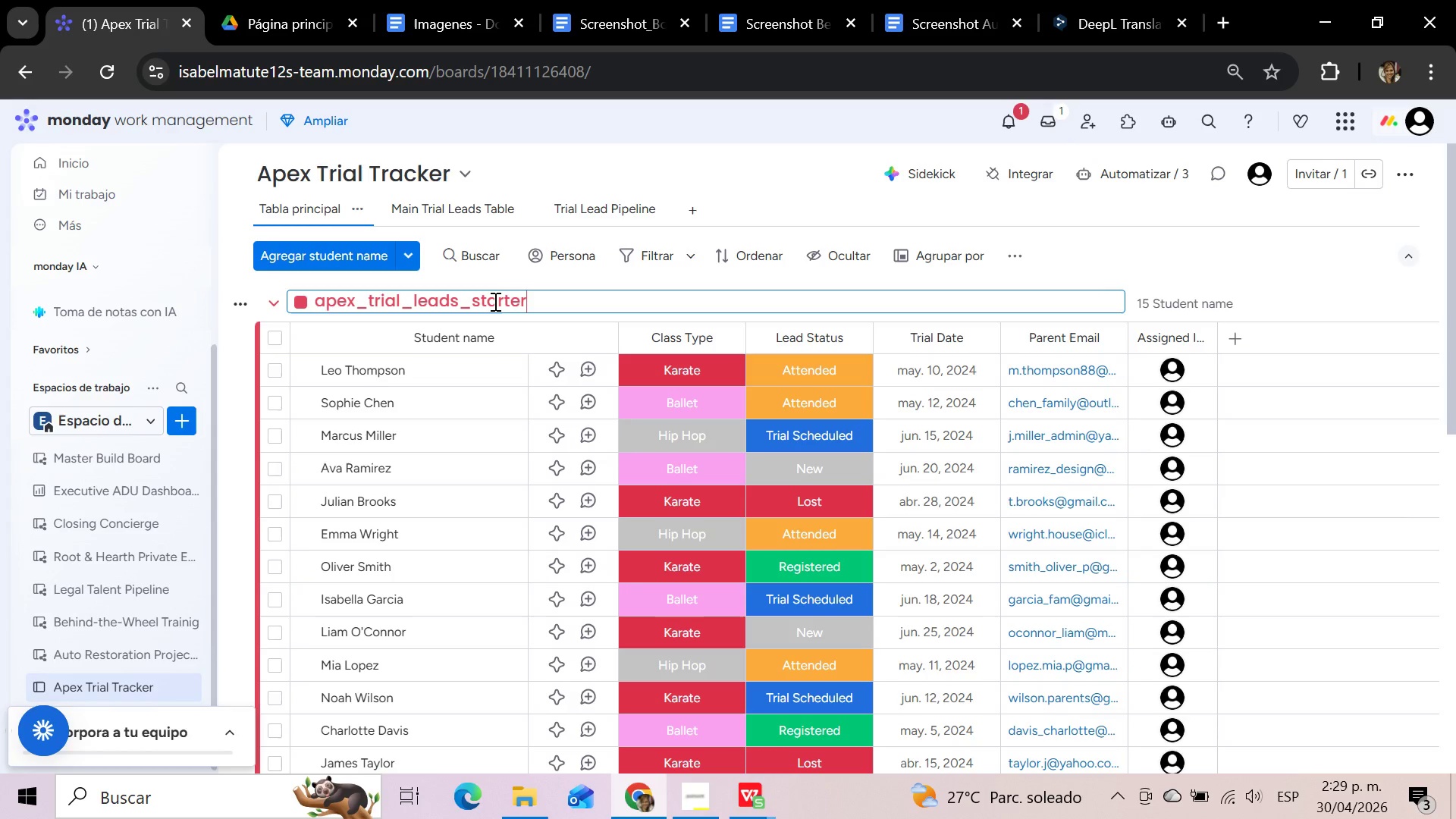 
hold_key(key=Backspace, duration=1.5)
 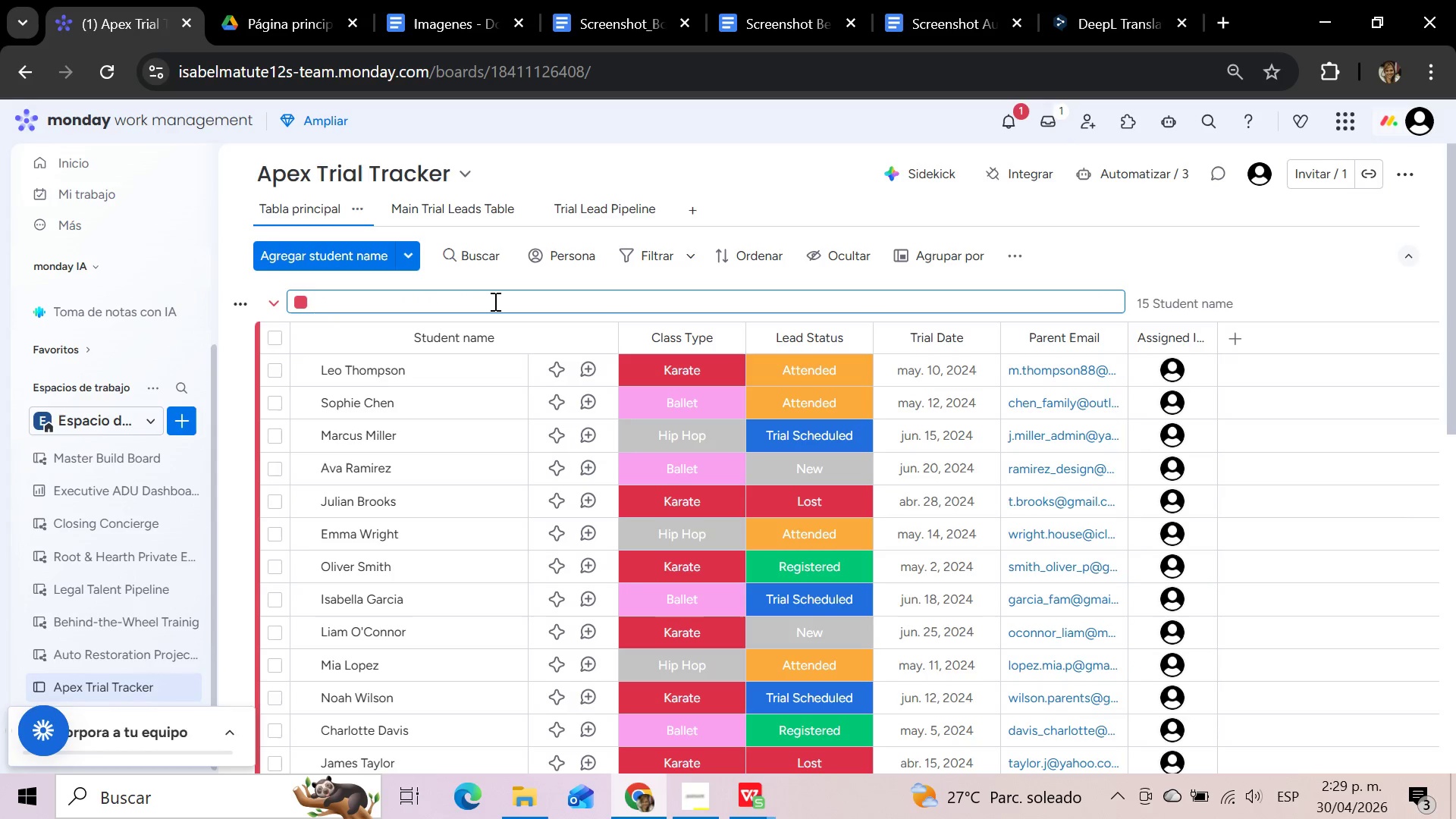 
key(Backspace)
key(Backspace)
key(Backspace)
type(Trial Leads)
 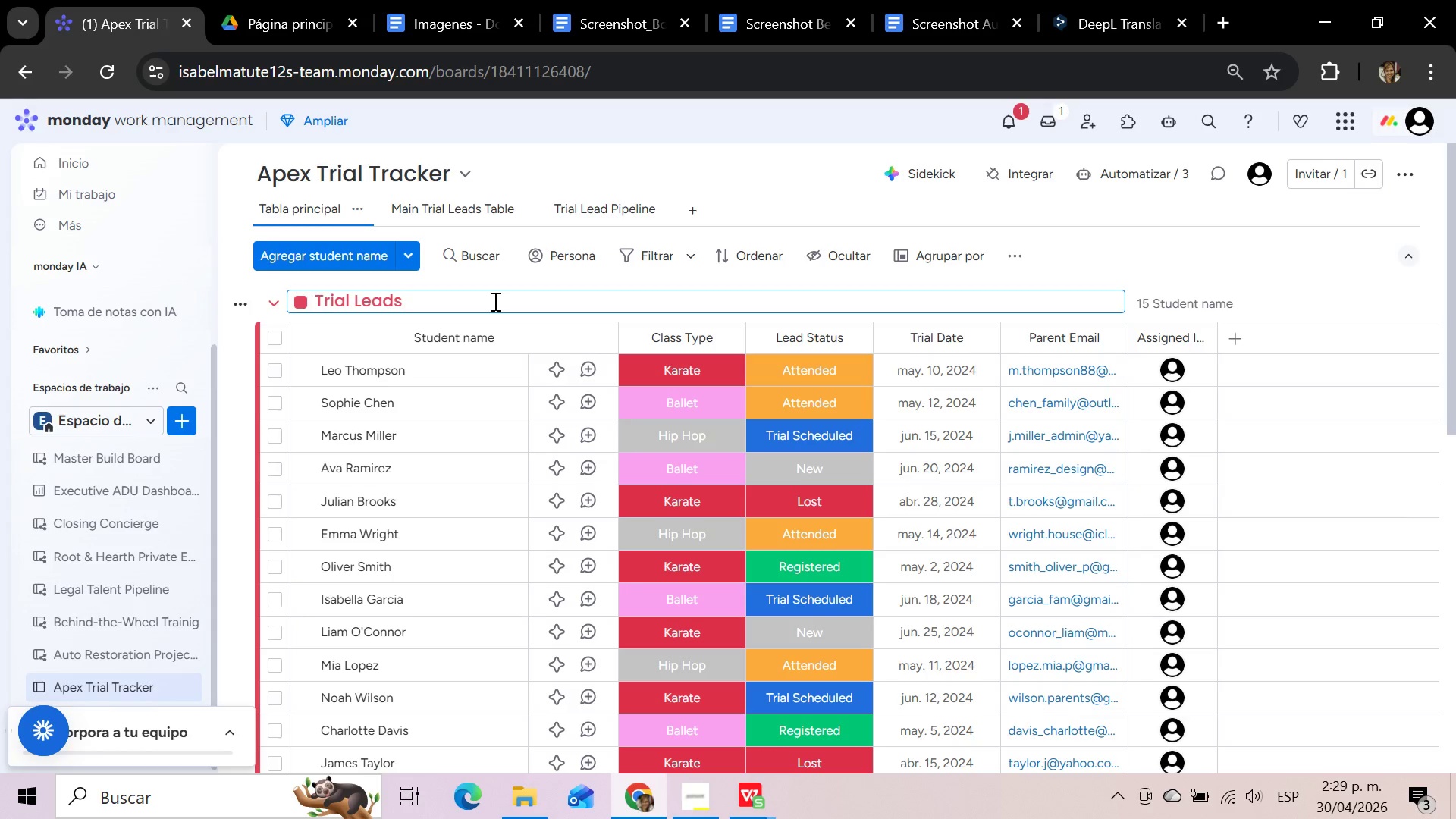 
wait(13.22)
 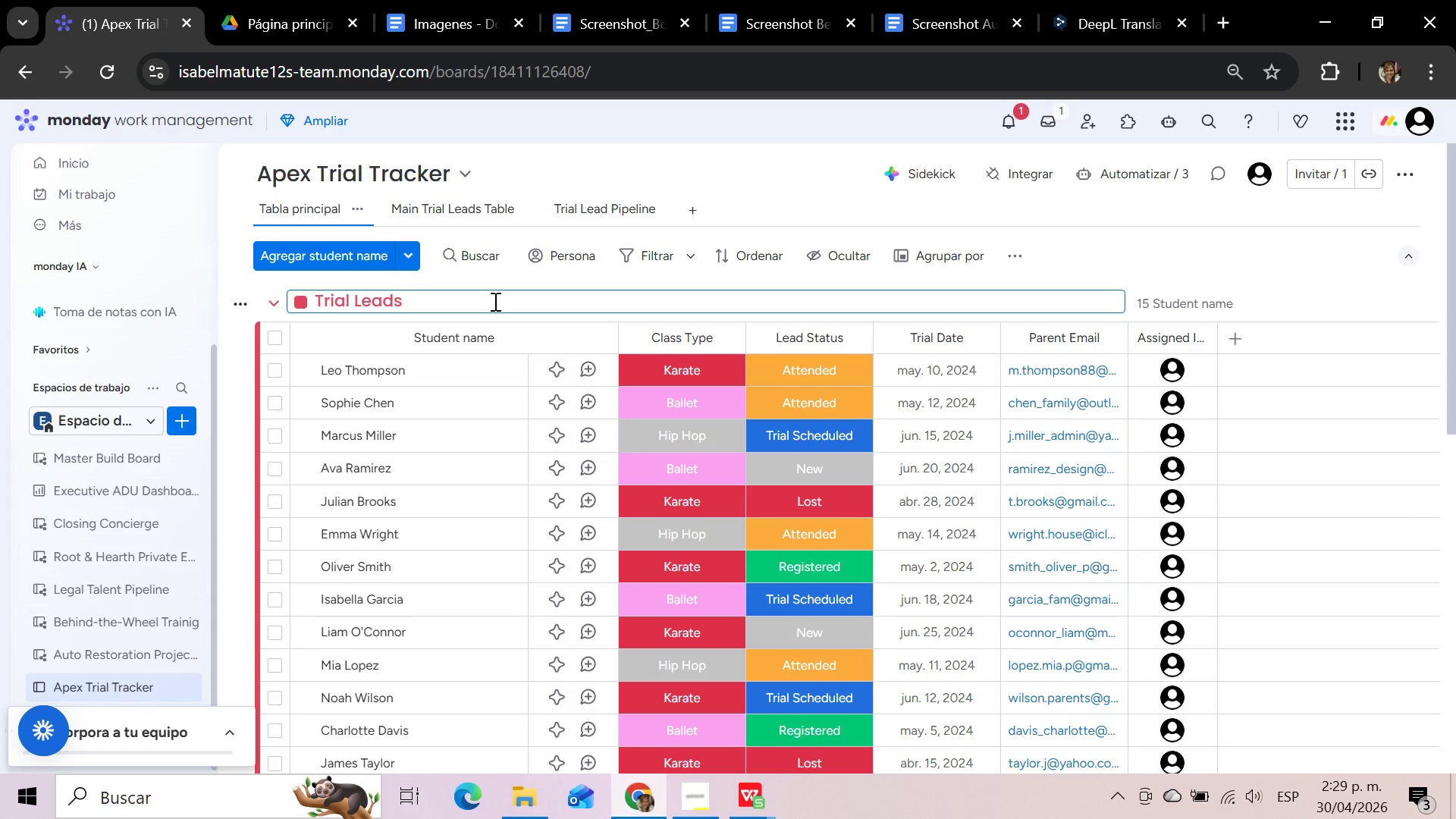 
left_click([506, 275])
 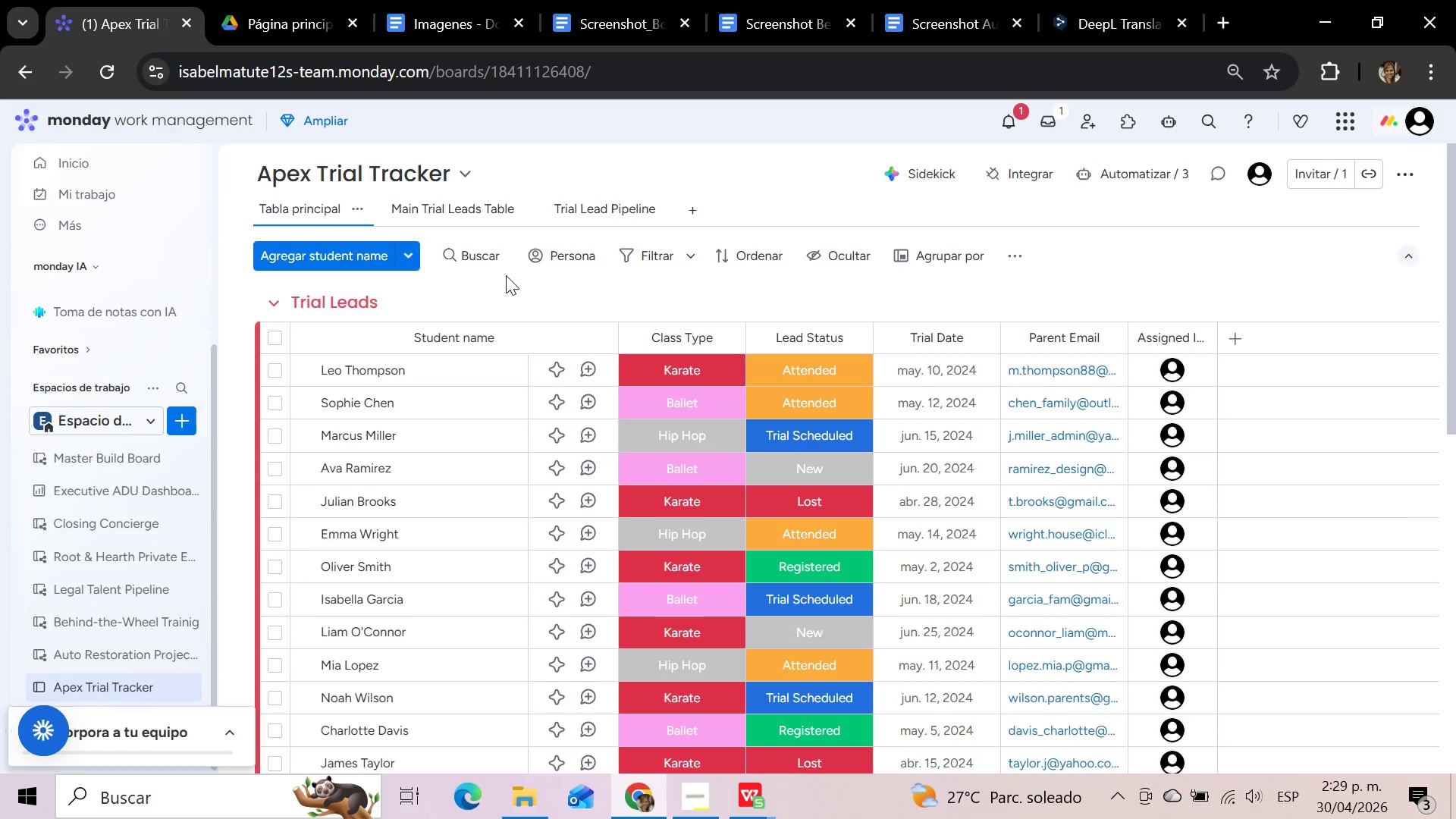 
wait(34.3)
 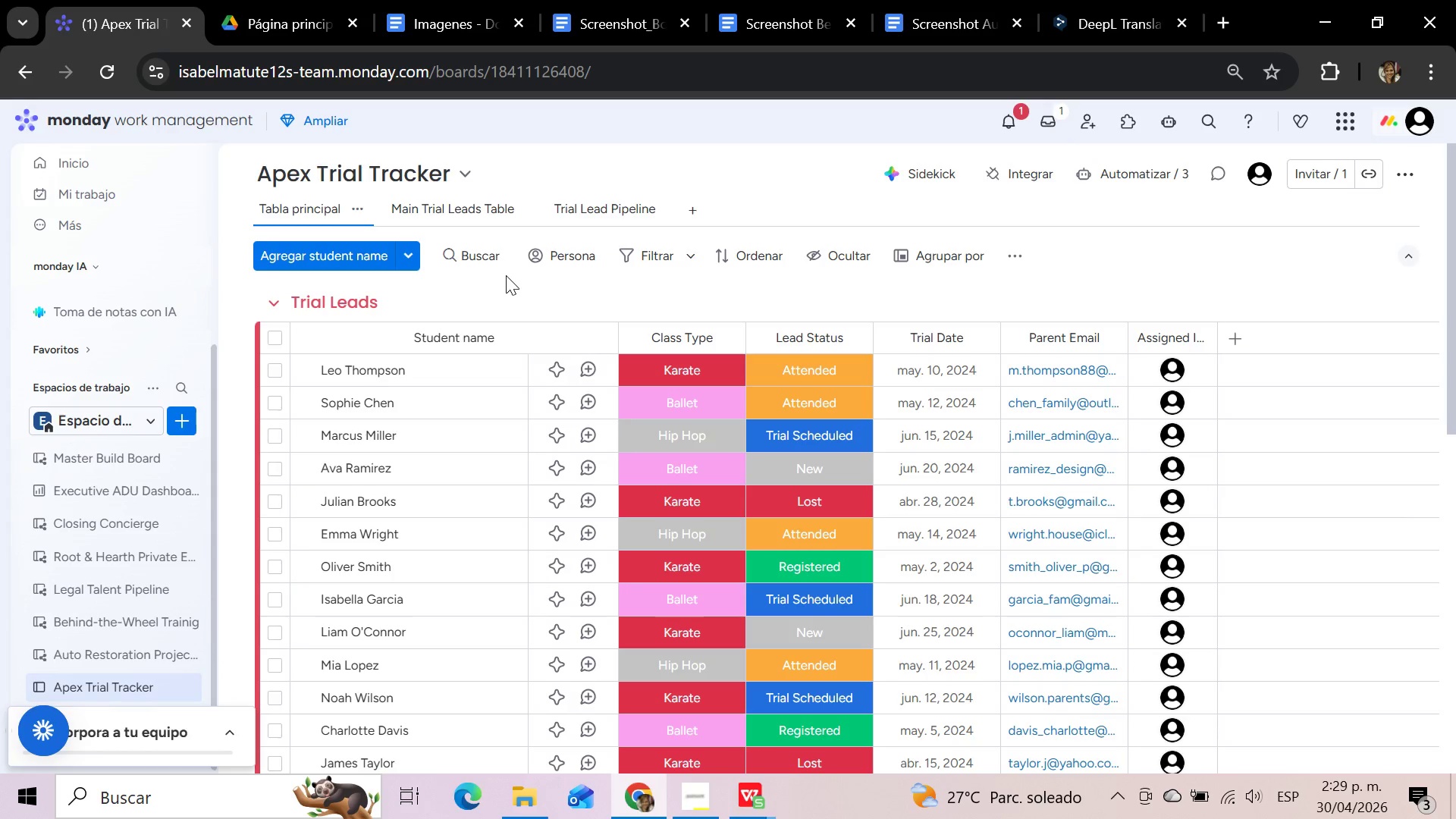 
left_click([1156, 280])
 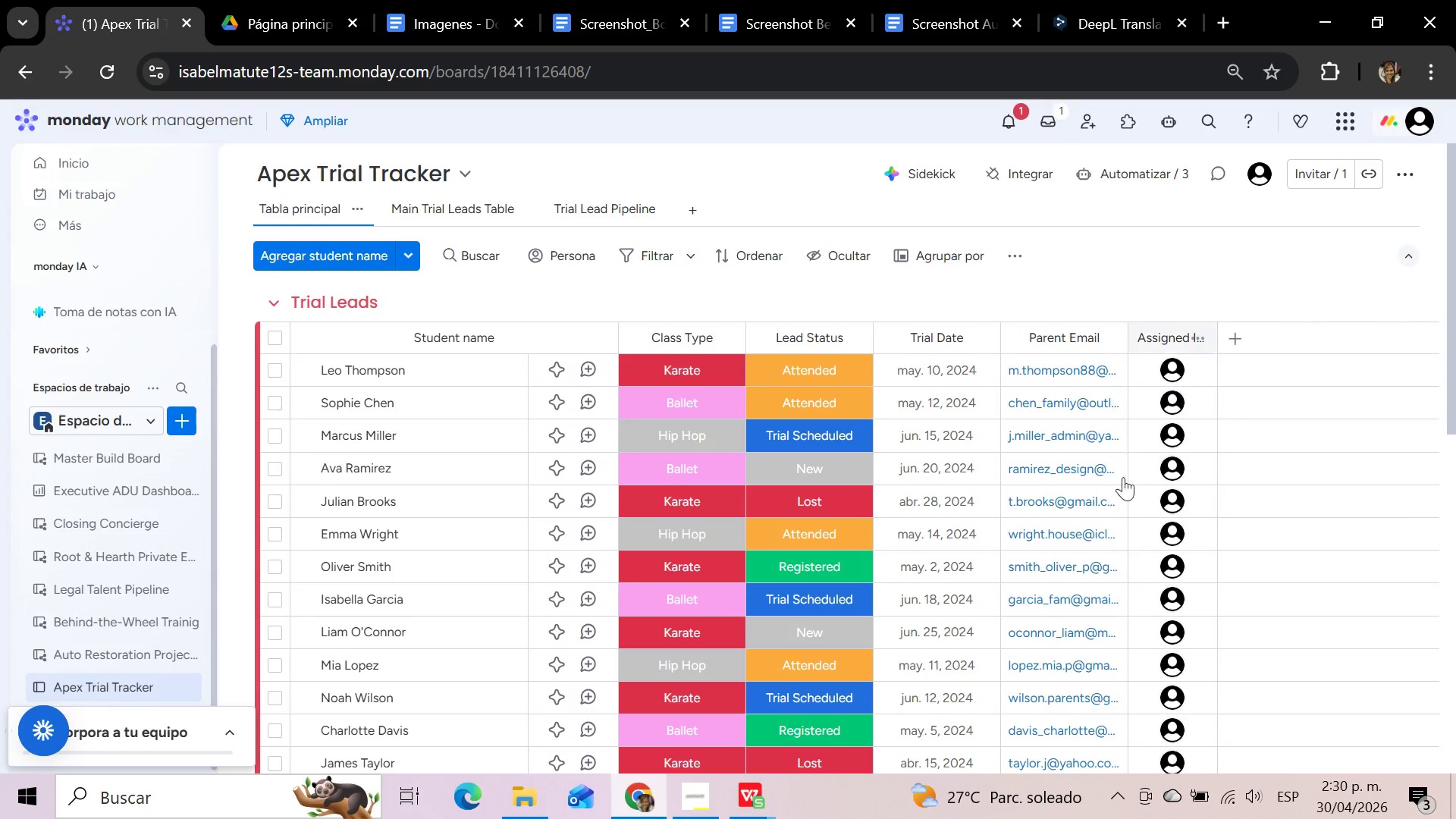 
scroll: coordinate [1119, 490], scroll_direction: down, amount: 3.0
 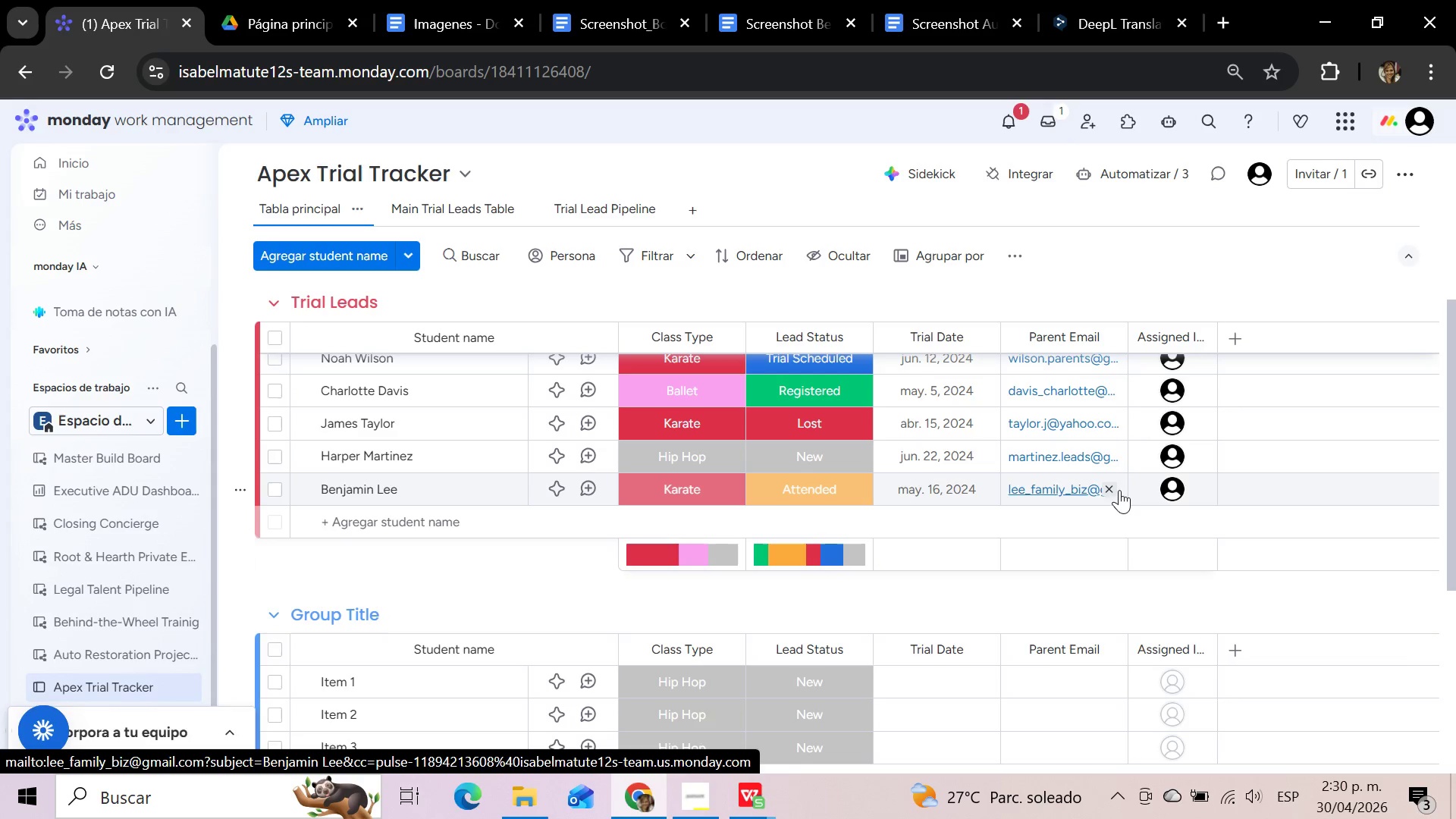 
wait(59.21)
 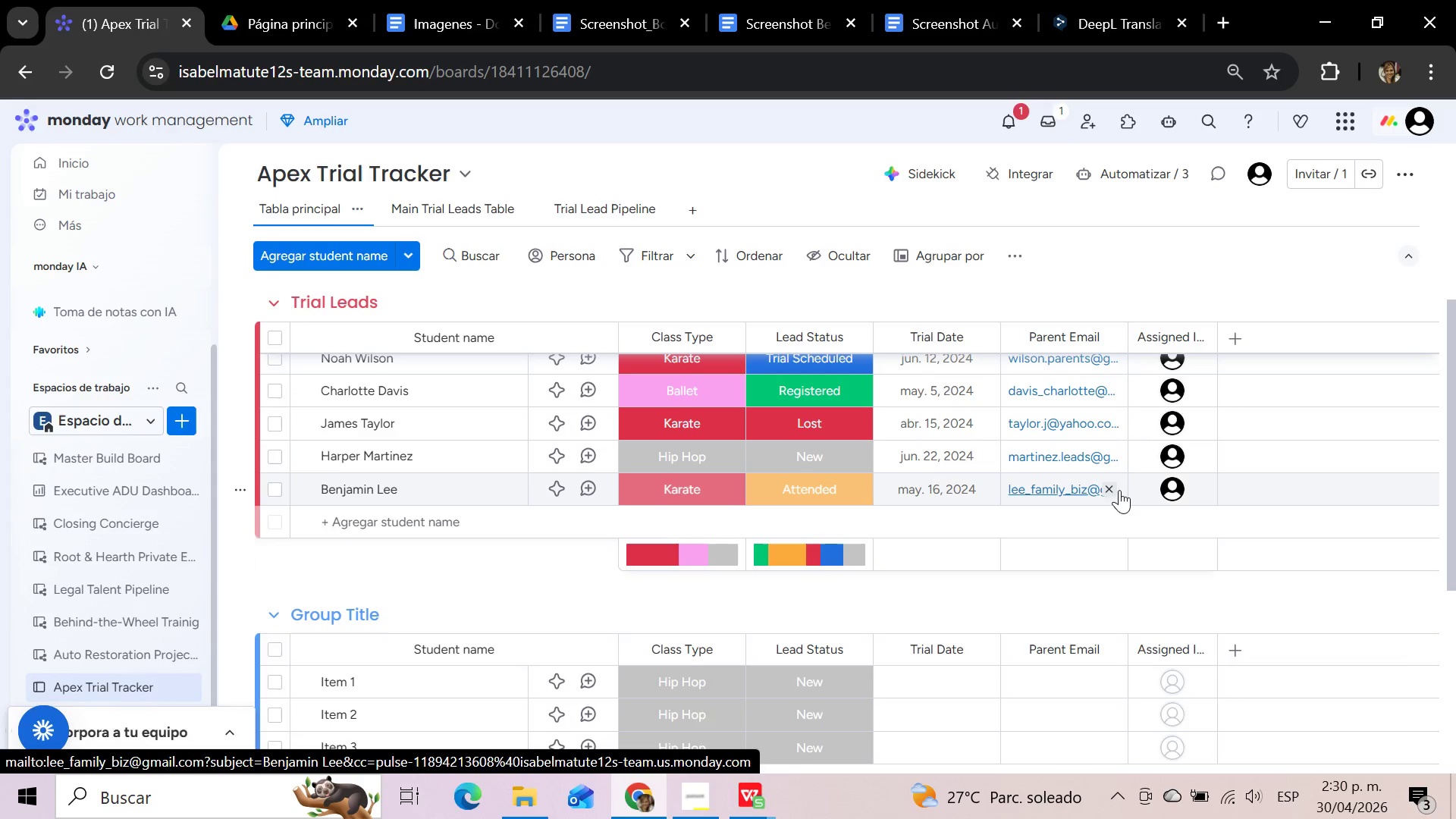 
left_click([1169, 273])
 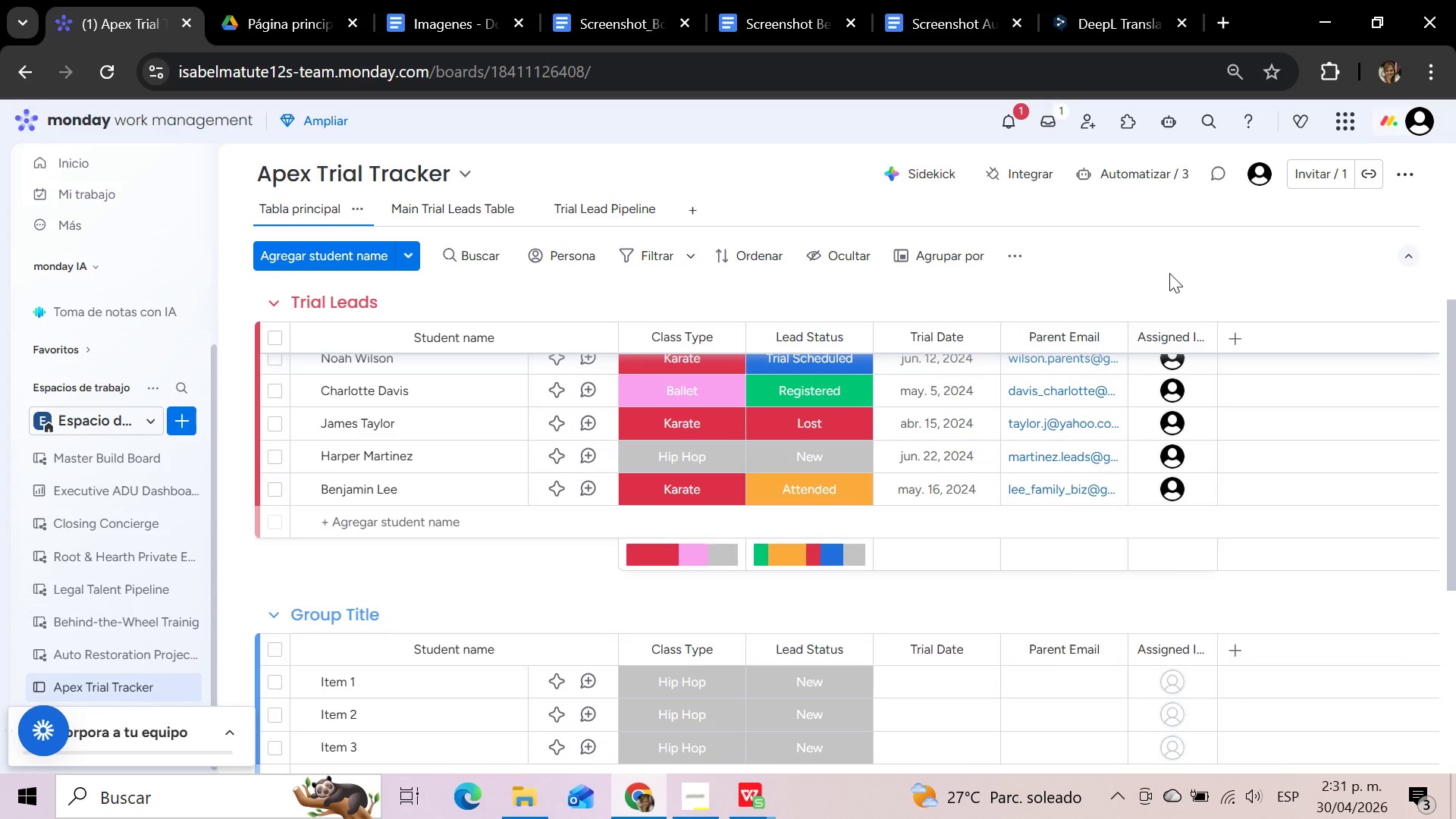 
wait(34.45)
 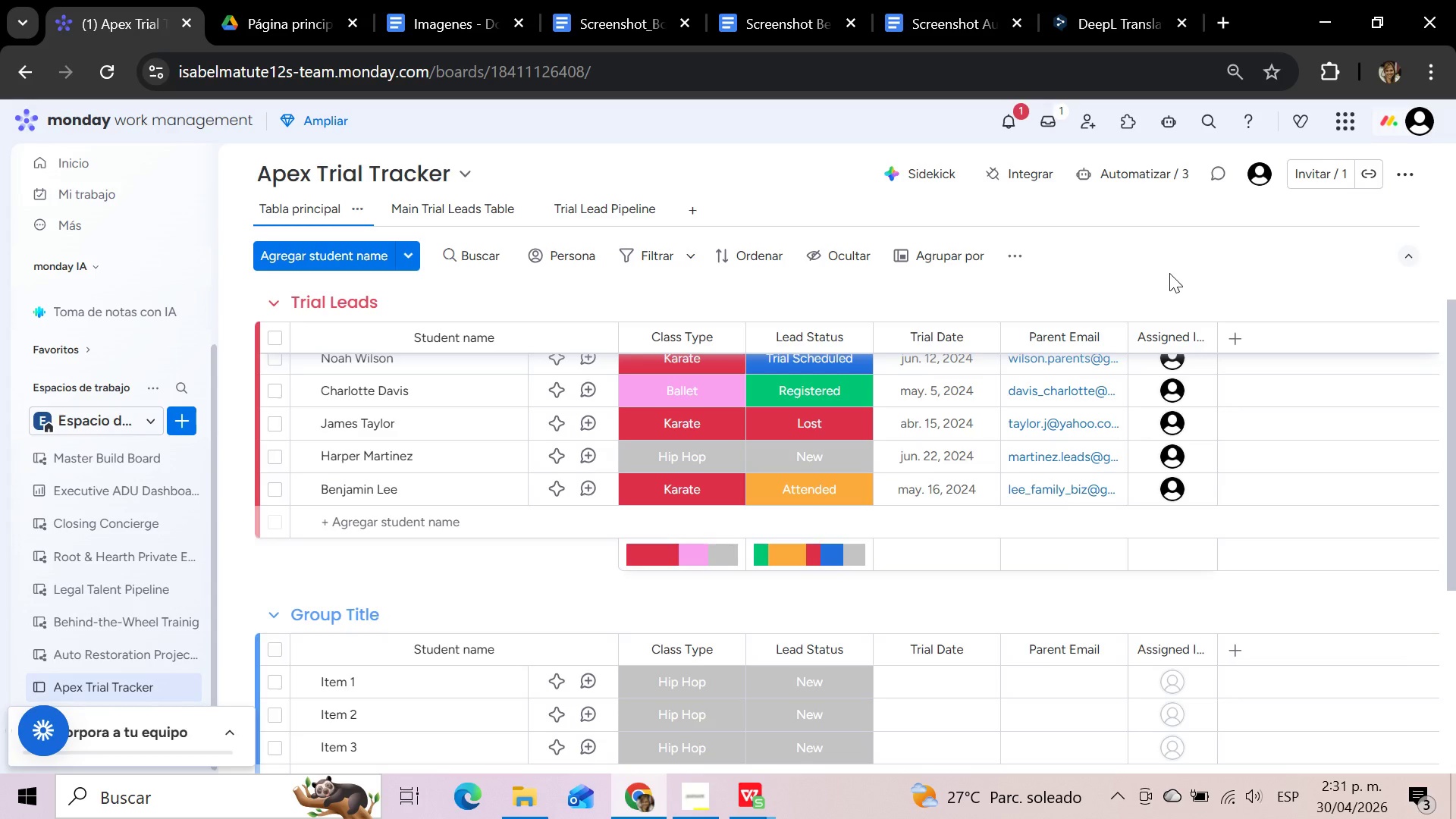 
left_click([1125, 177])
 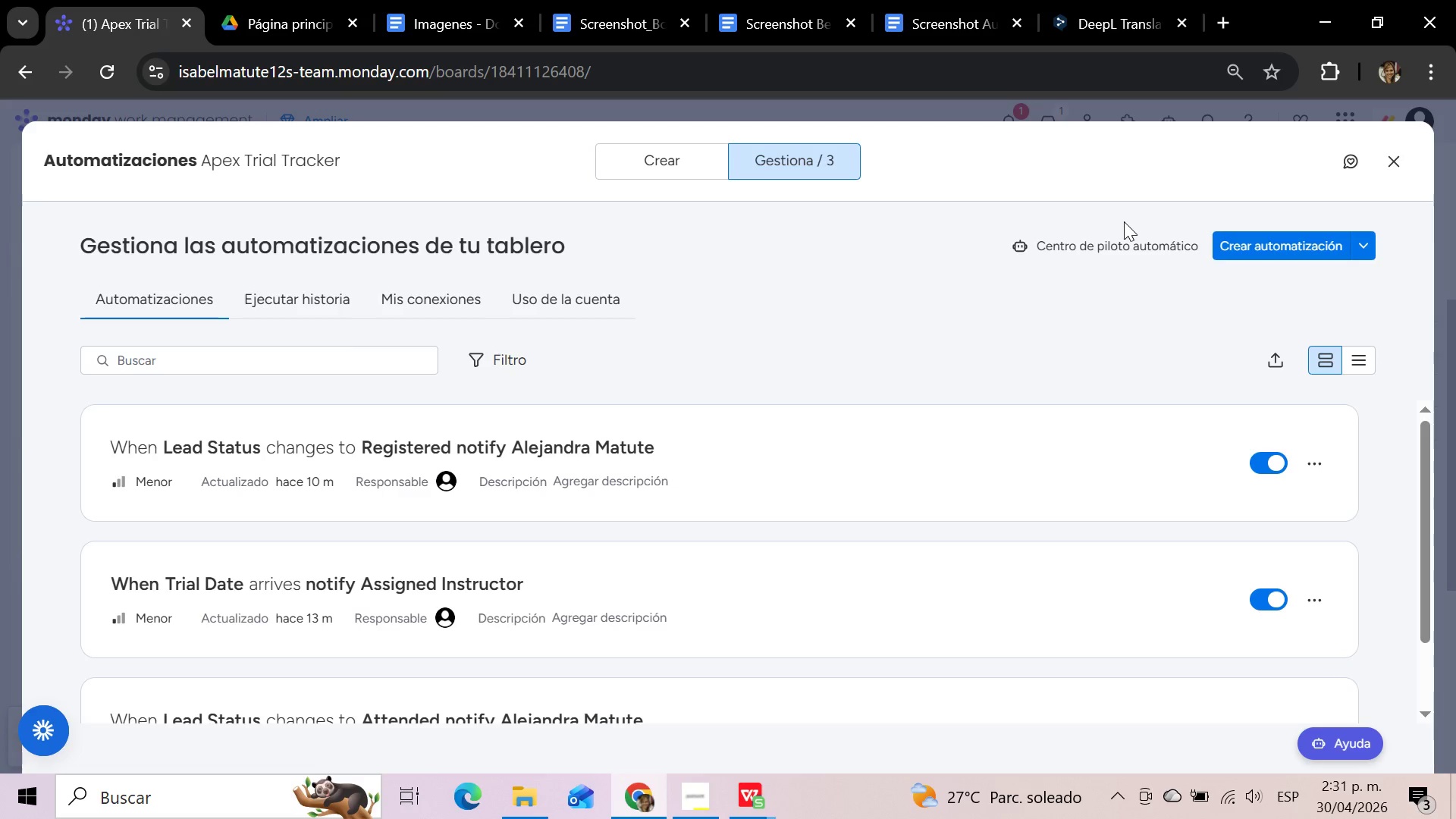 
wait(12.06)
 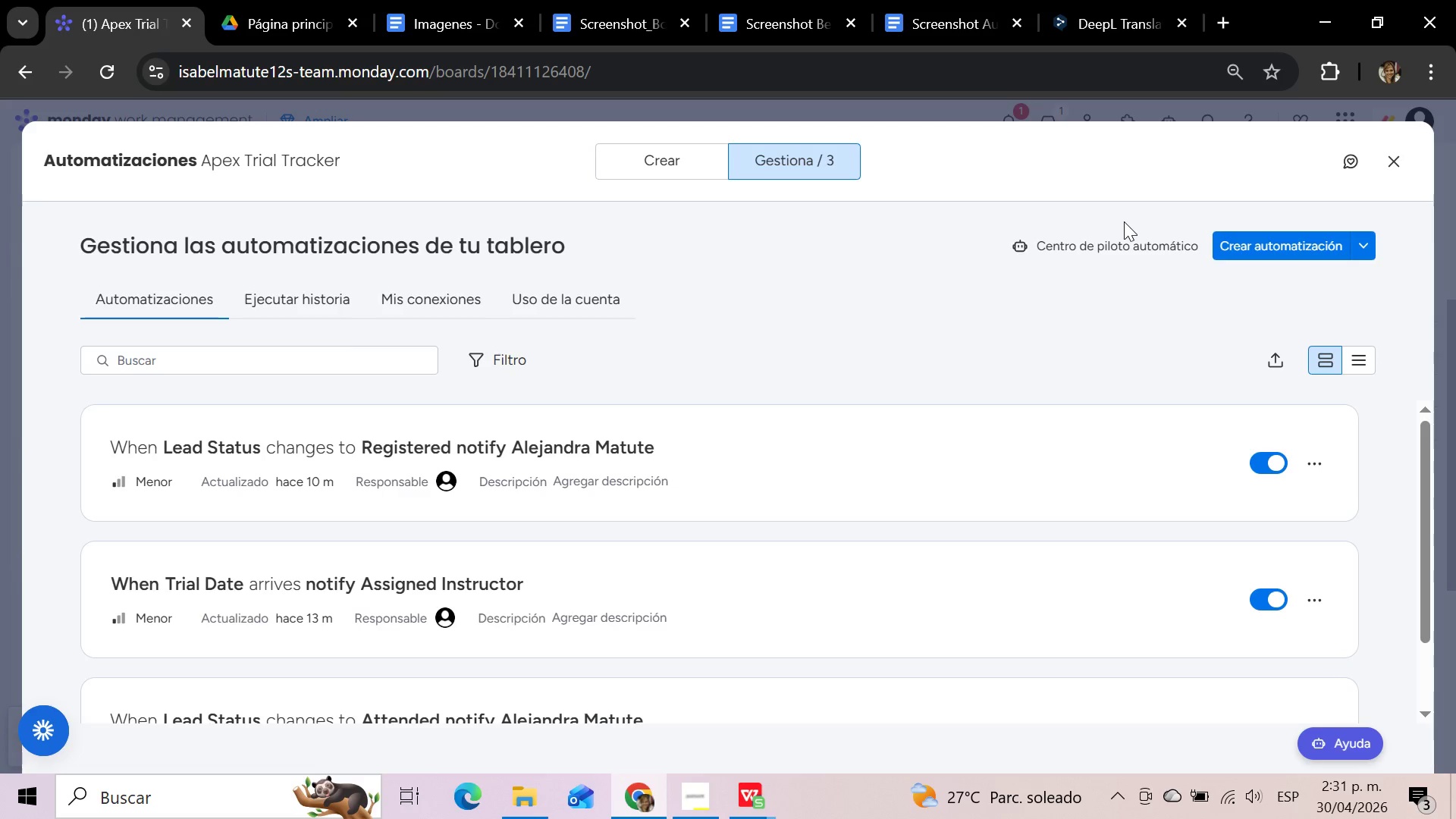 
scroll: coordinate [734, 429], scroll_direction: up, amount: 1.0
 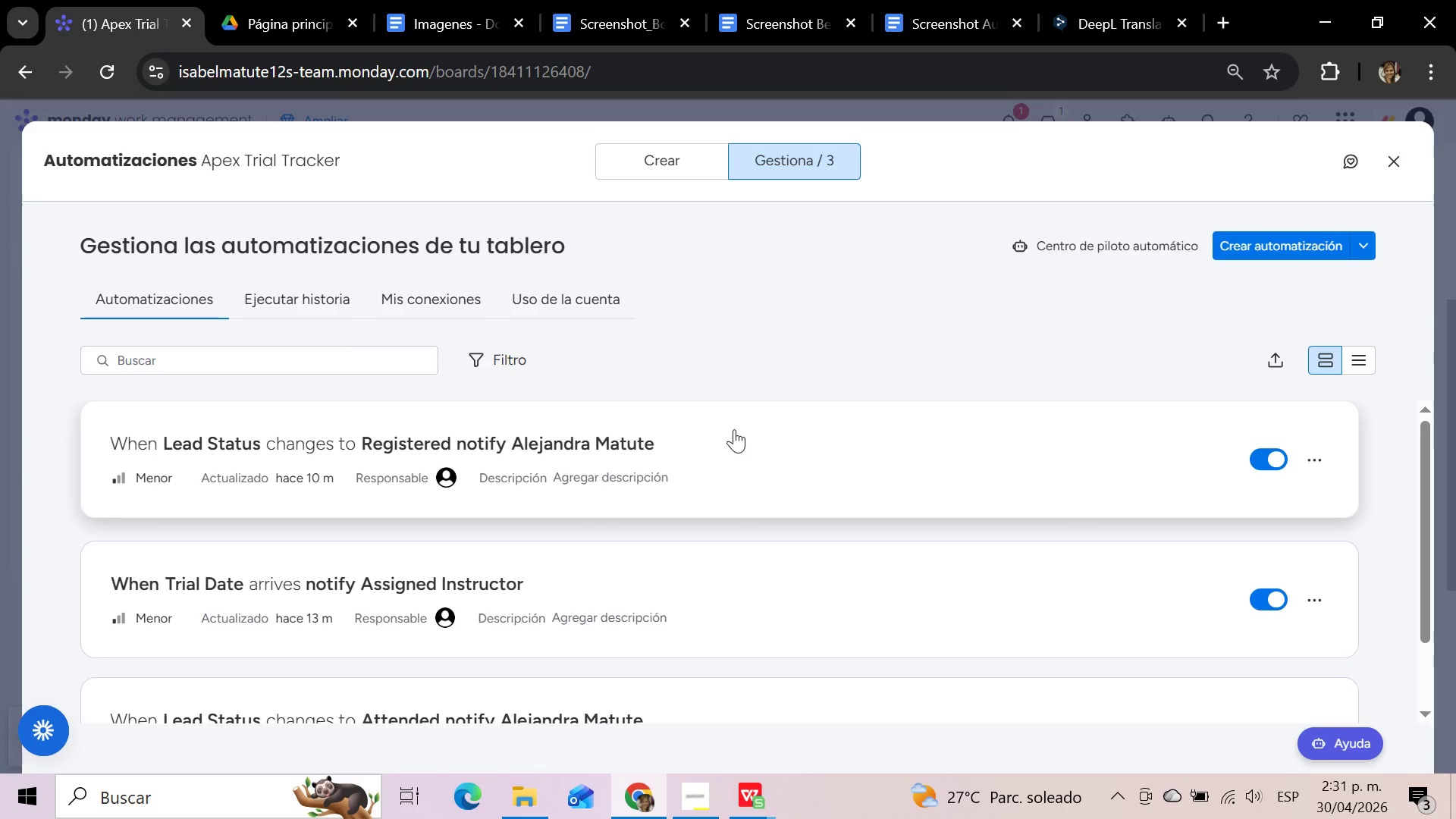 
scroll: coordinate [734, 429], scroll_direction: down, amount: 2.0
 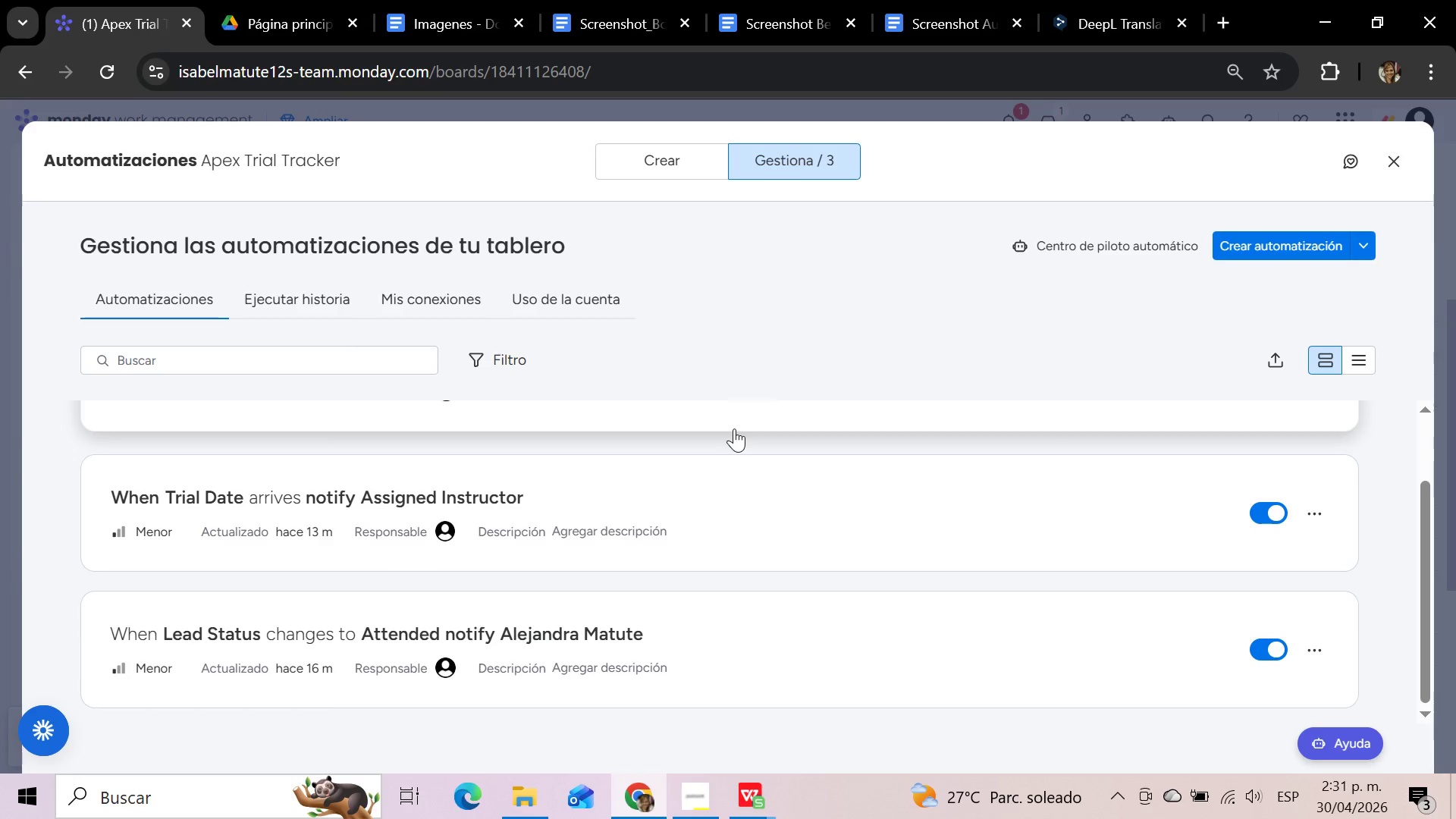 
wait(7.99)
 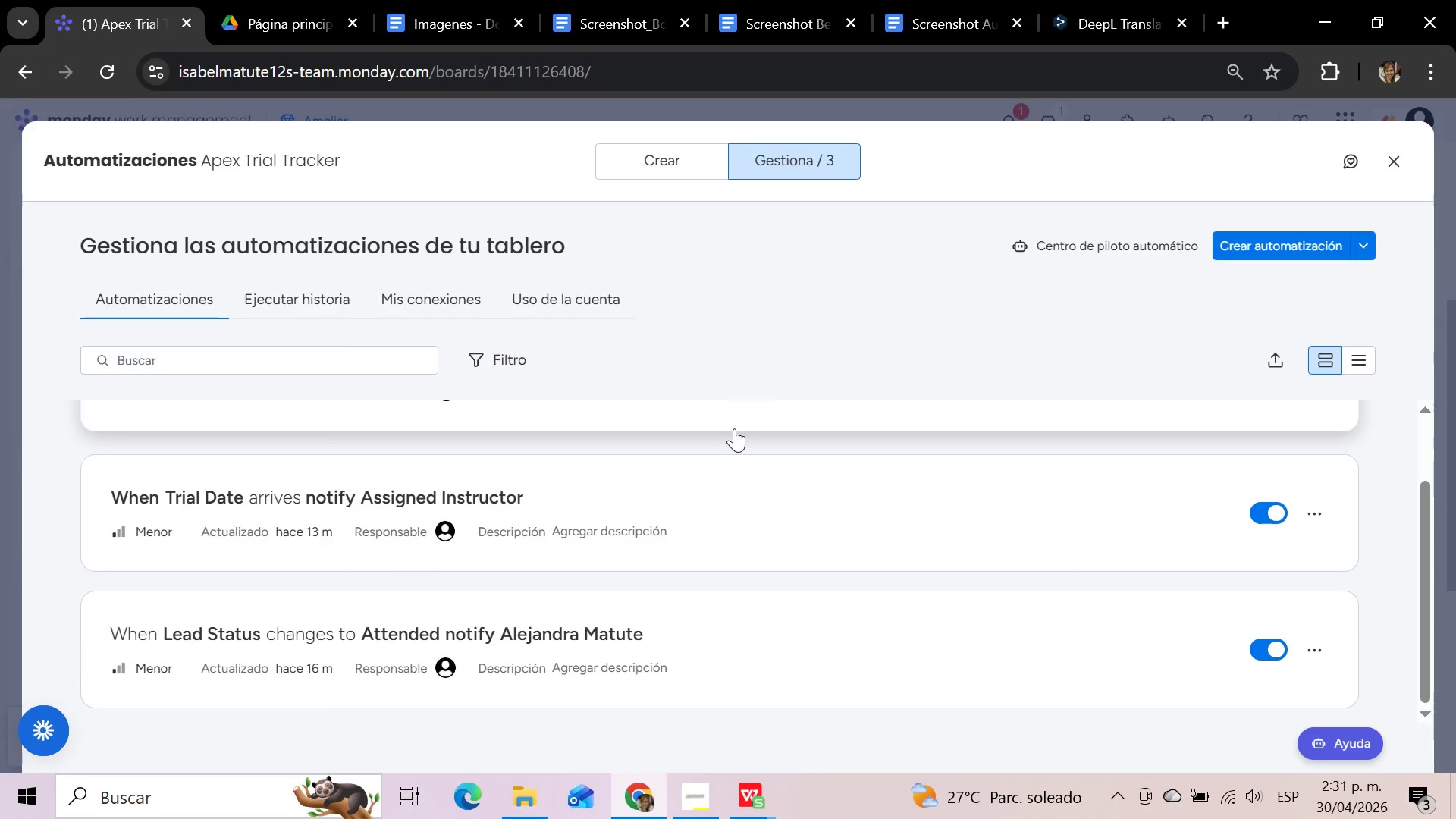 
left_click([647, 499])
 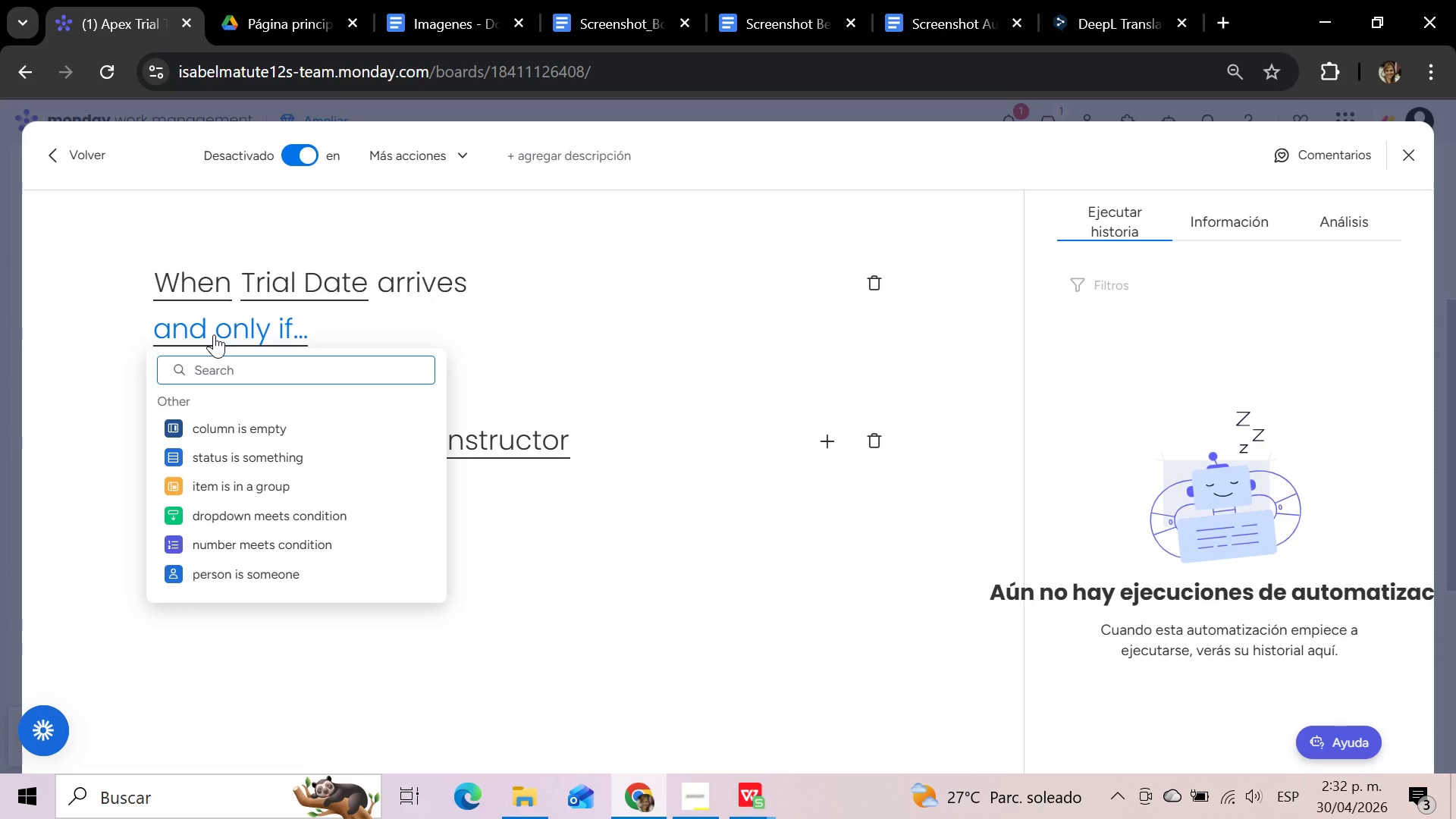 
wait(29.92)
 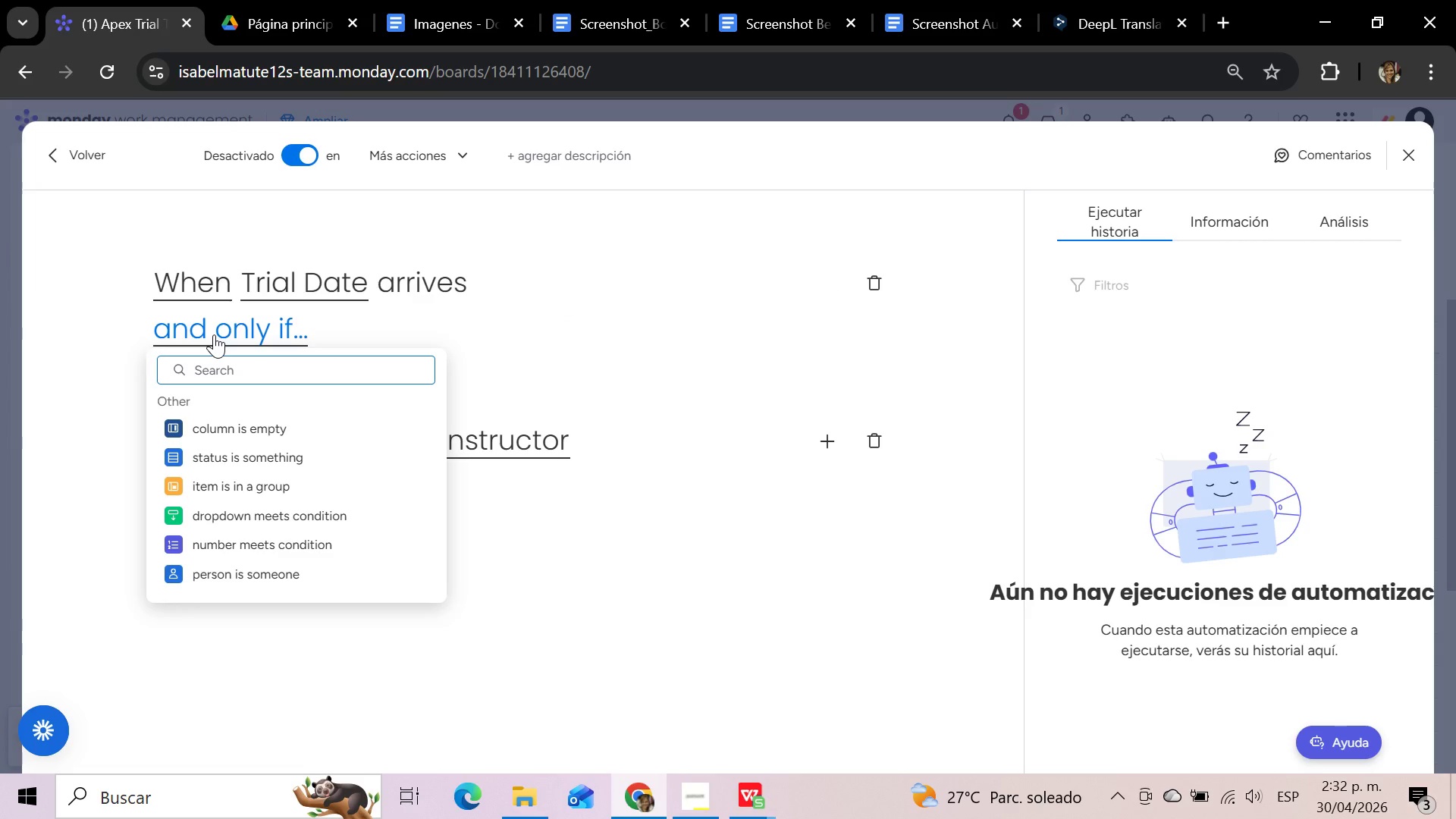 
left_click([551, 352])
 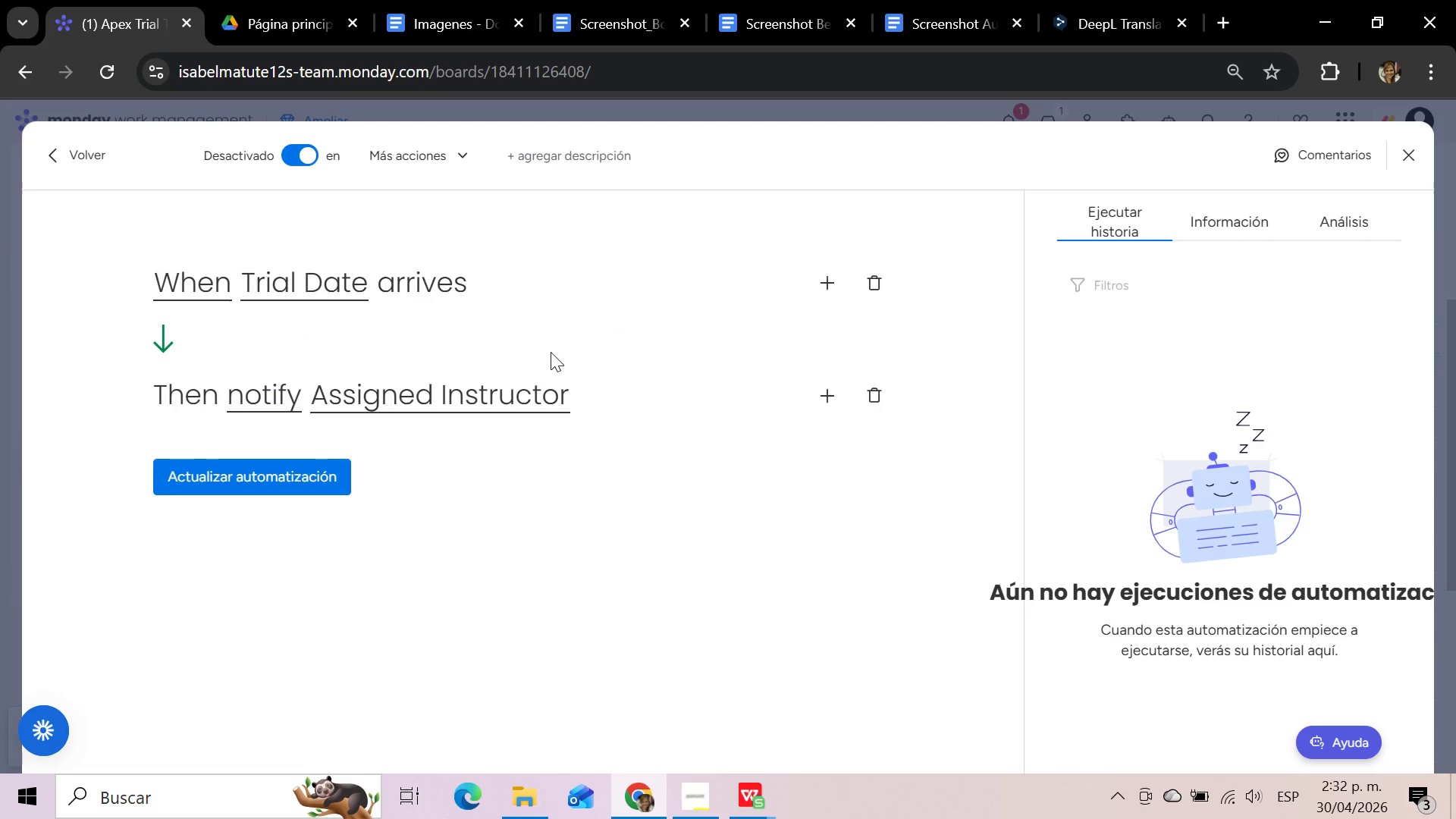 
left_click([551, 352])
 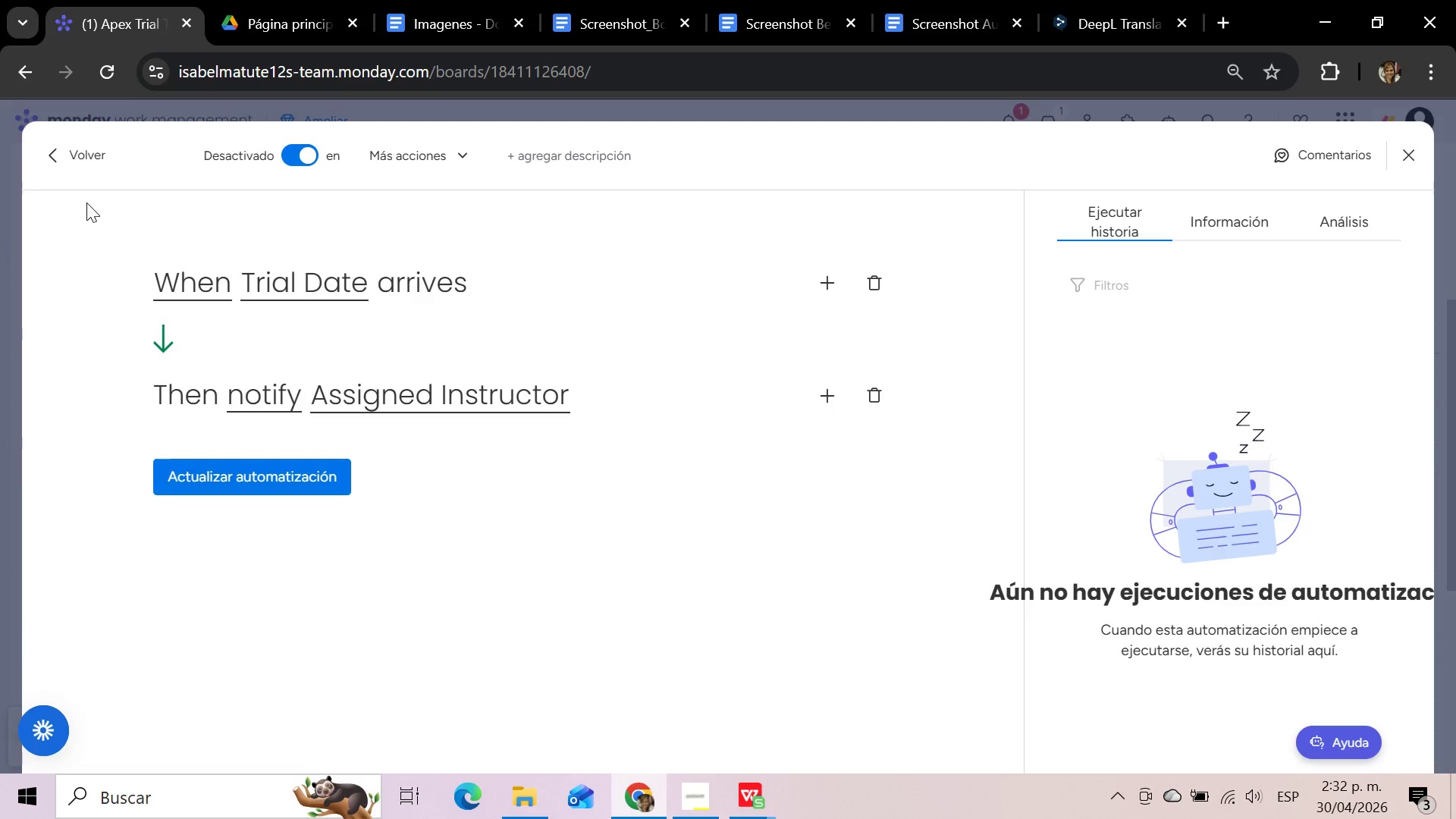 
left_click([94, 143])
 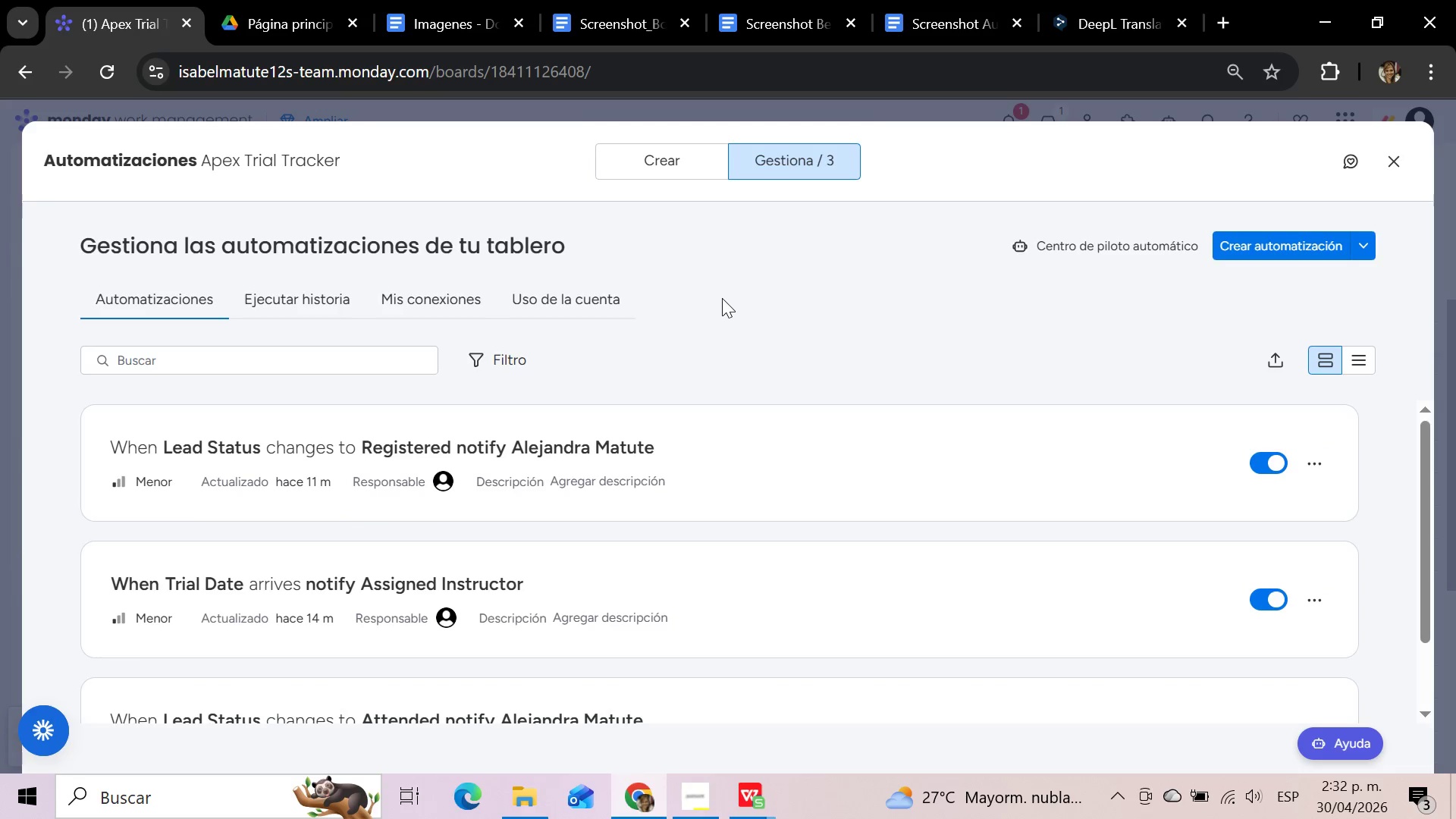 
wait(19.55)
 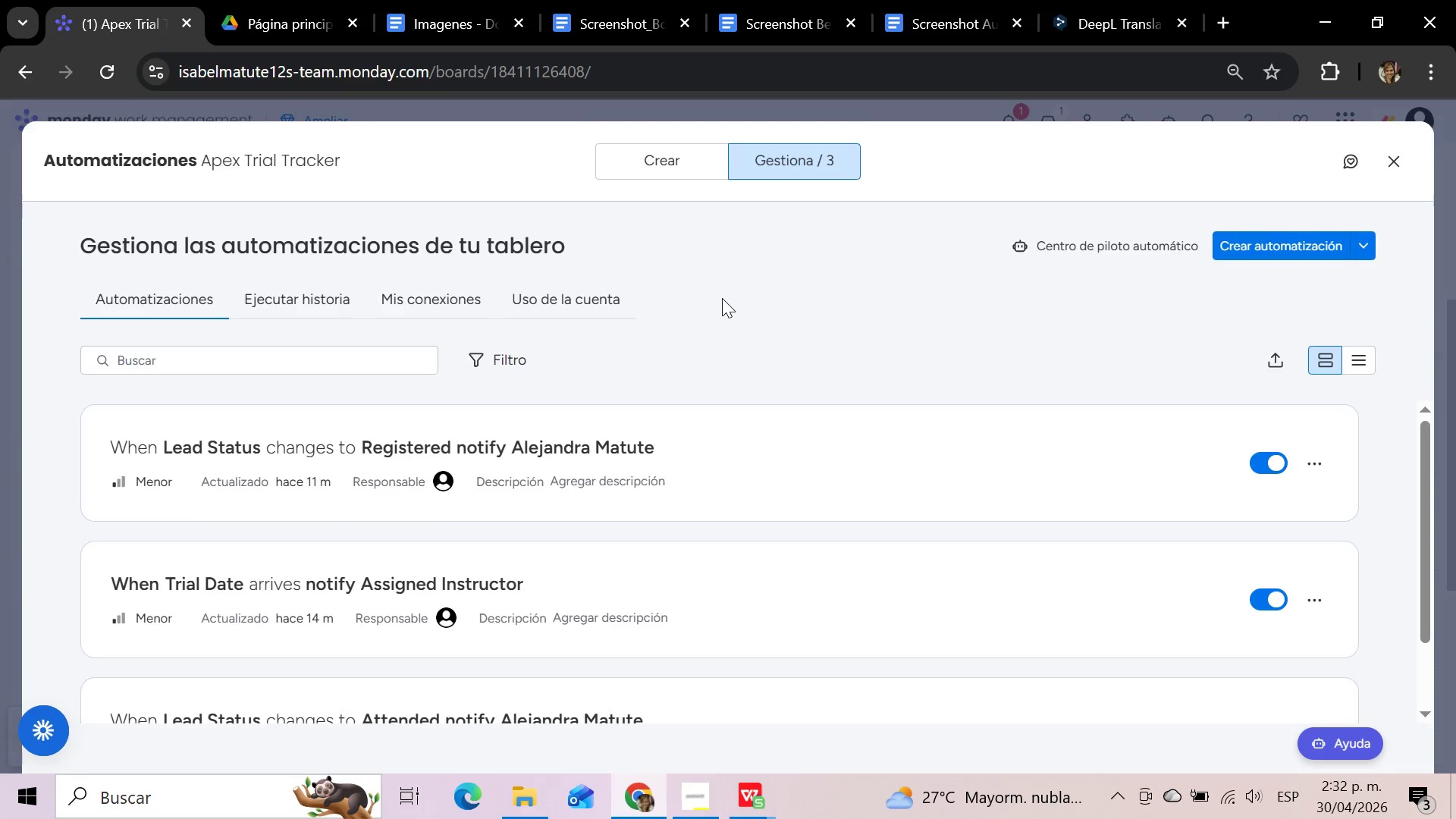 
left_click([695, 799])